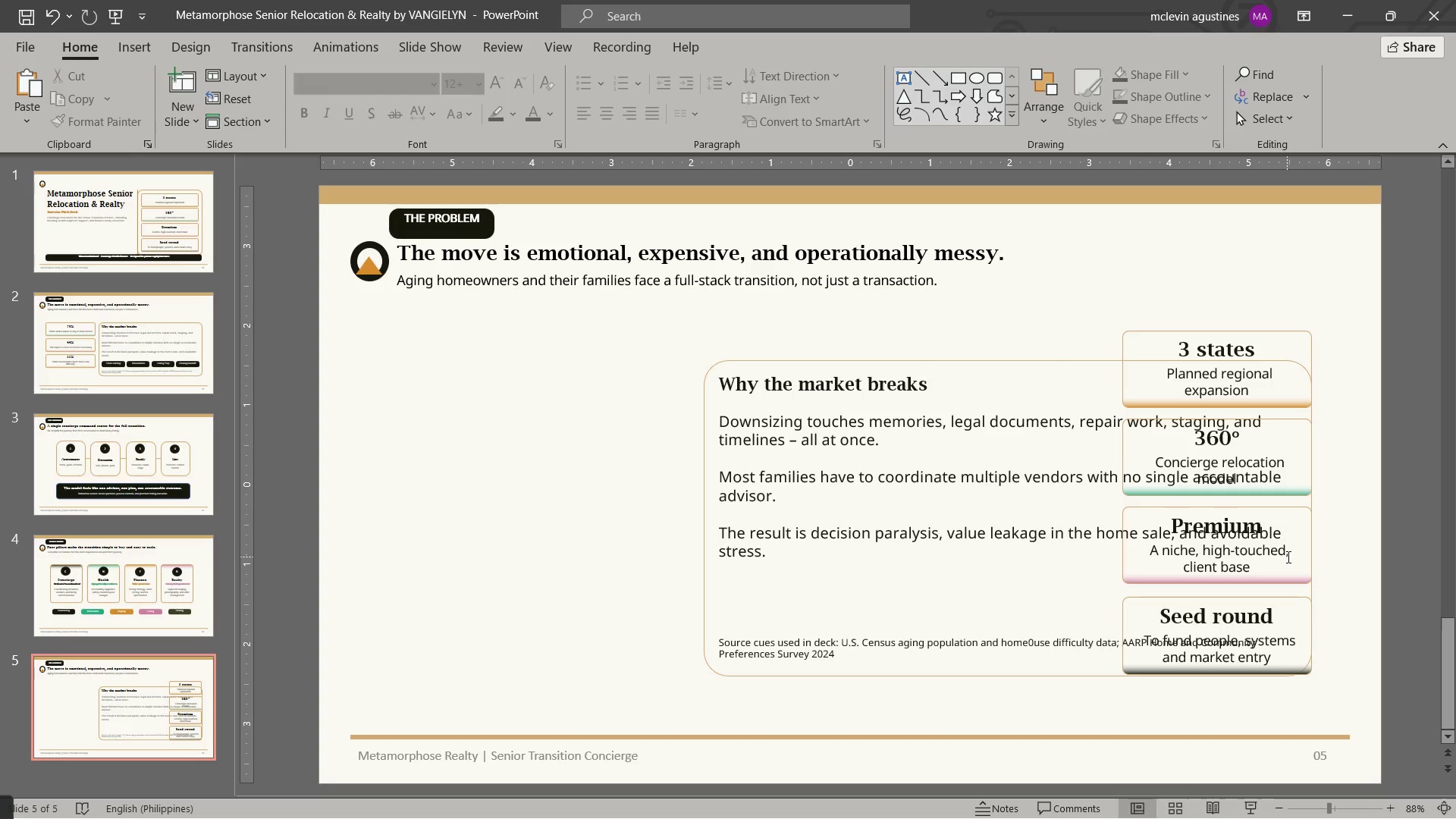 
wait(8.67)
 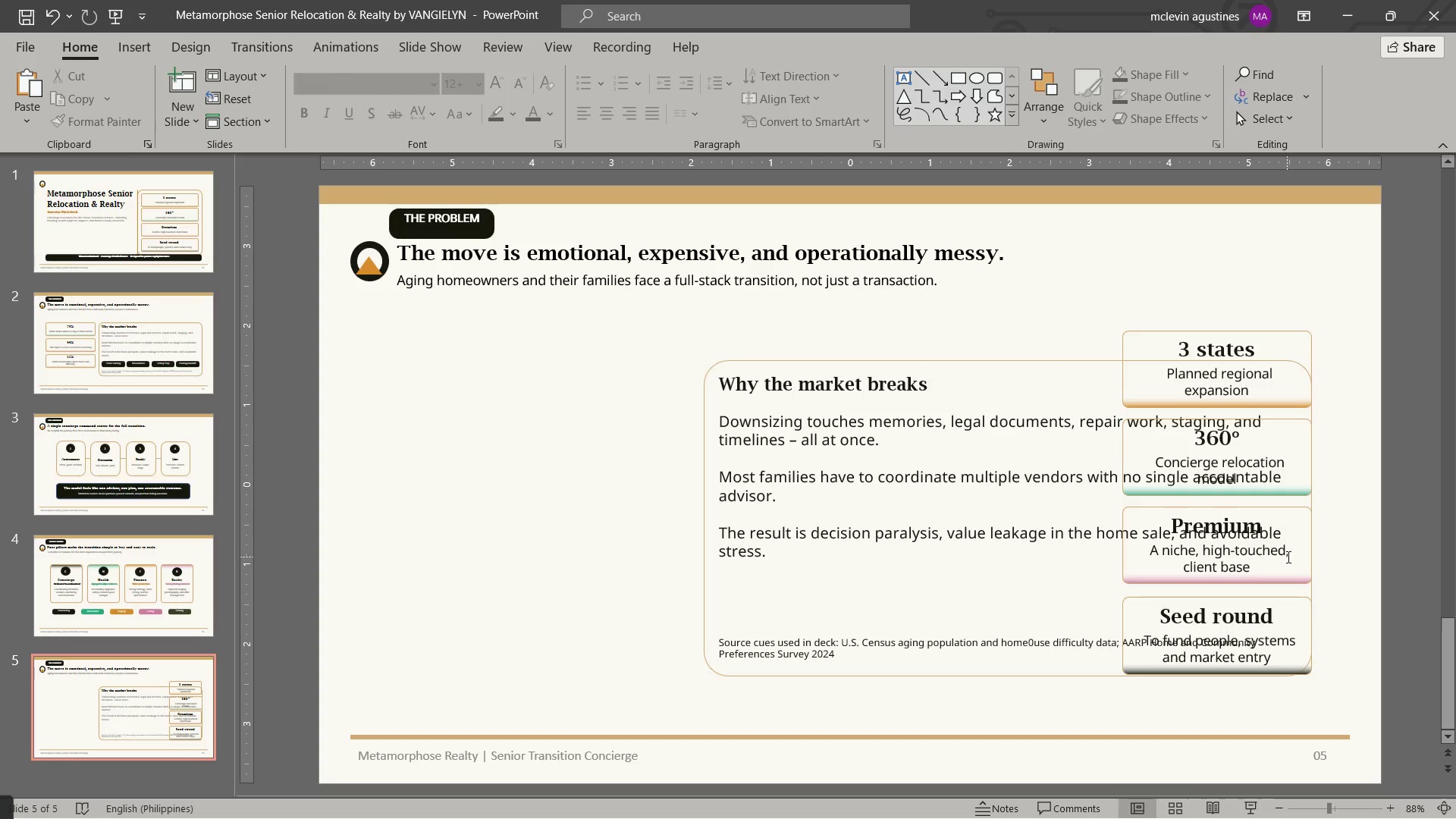 
left_click([1043, 471])
 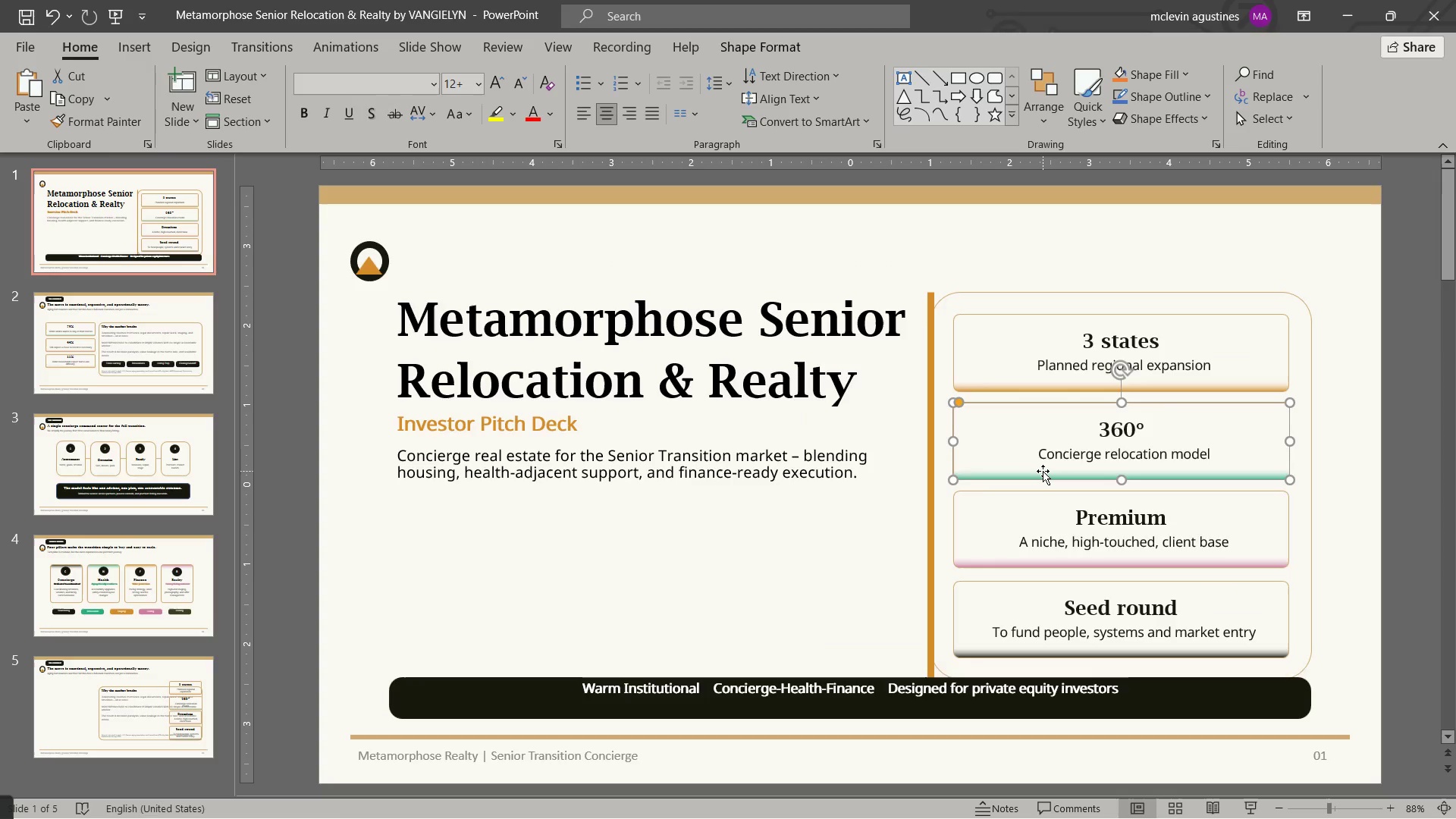 
wait(8.38)
 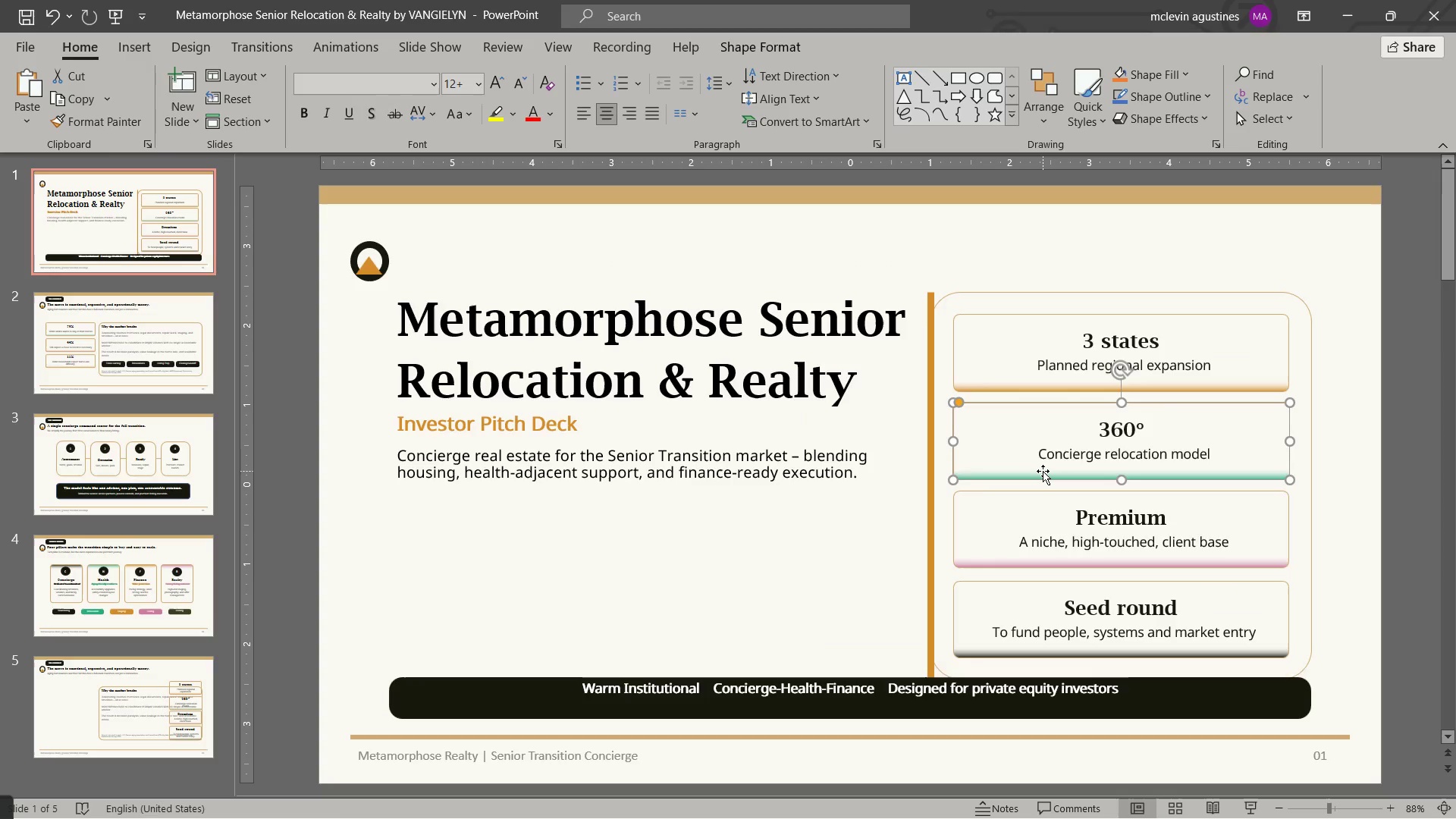 
scroll: coordinate [748, 532], scroll_direction: down, amount: 11.0
 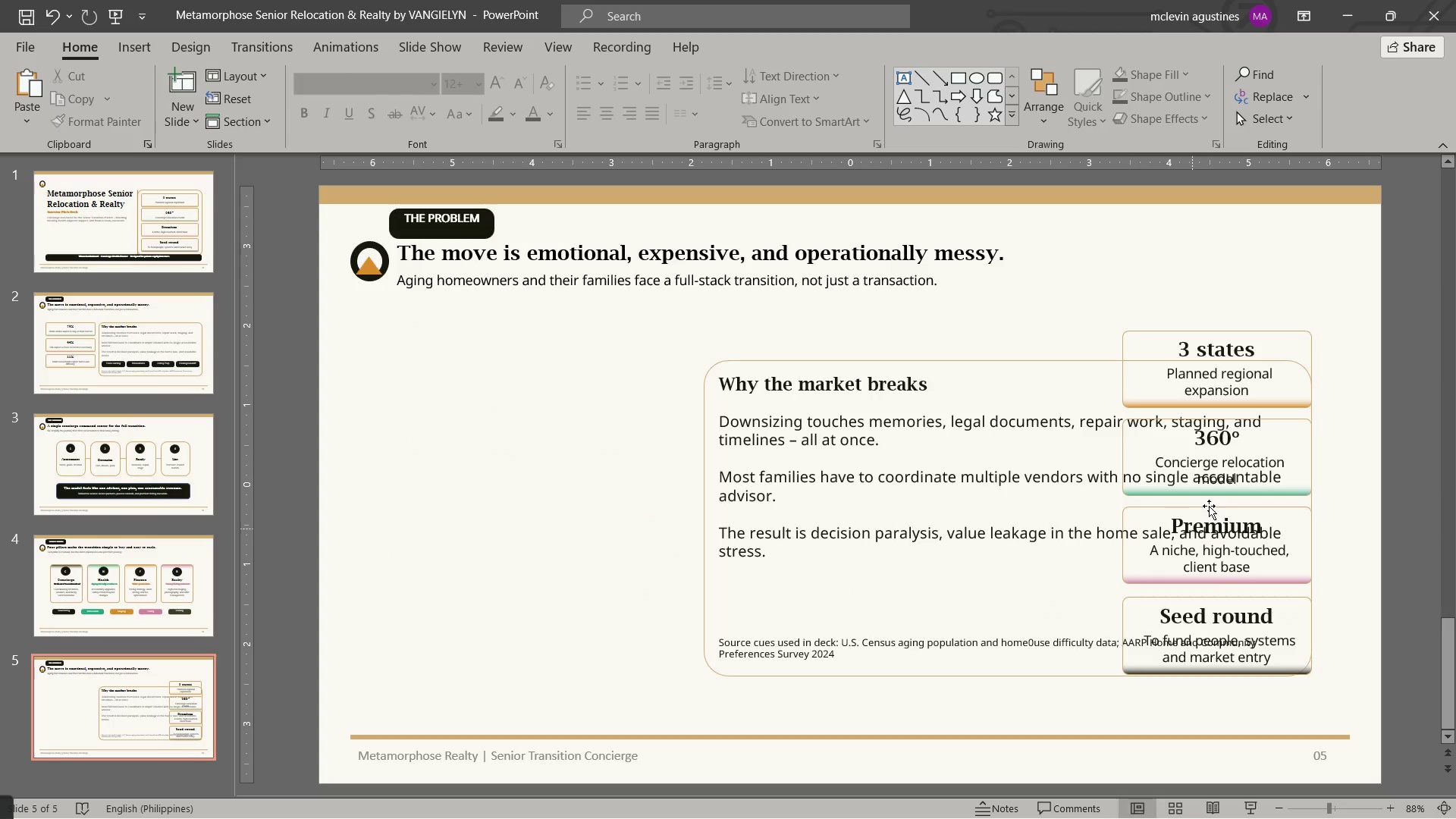 
left_click([1253, 404])
 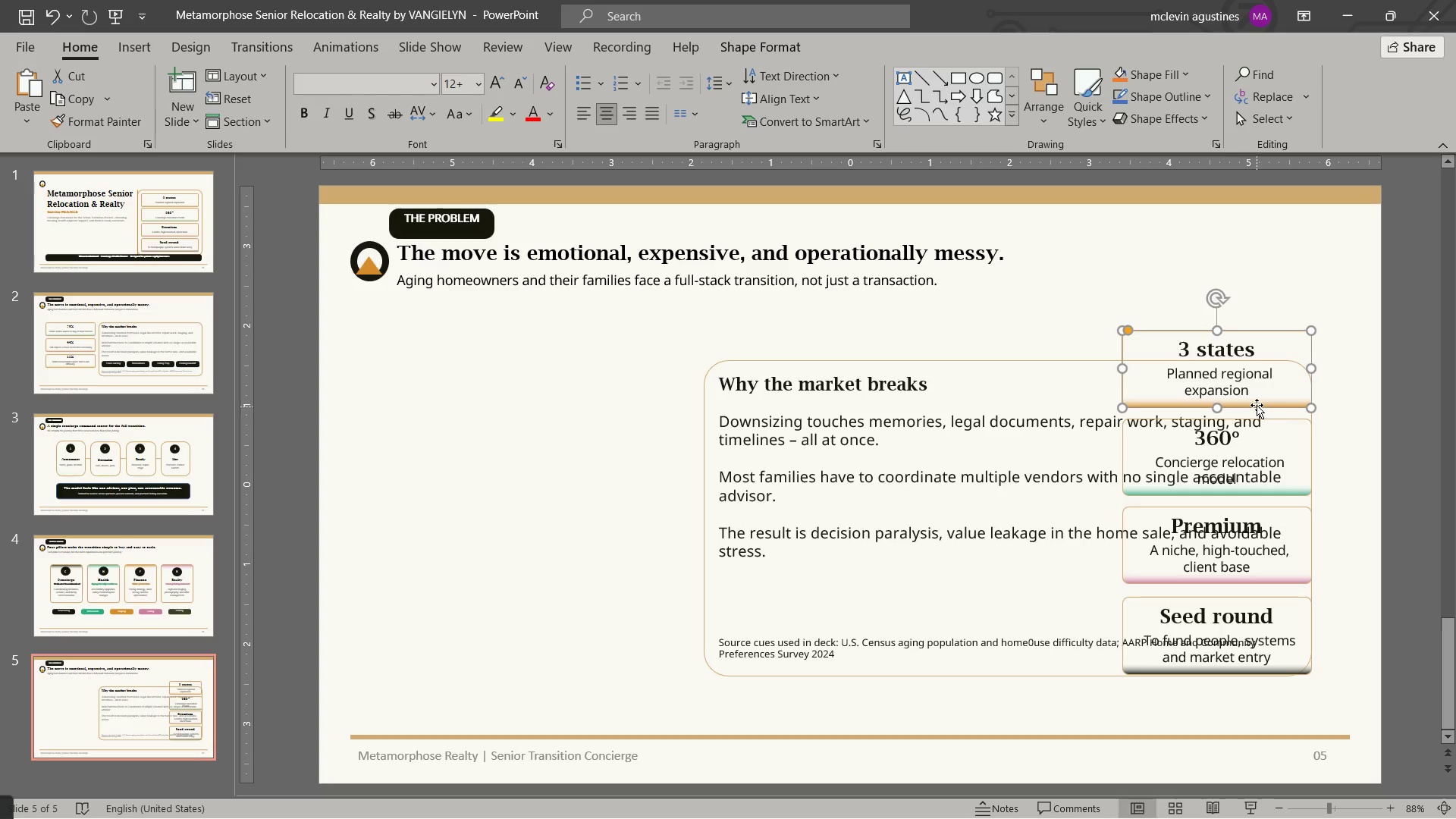 
left_click_drag(start_coordinate=[1257, 405], to_coordinate=[1050, 403])
 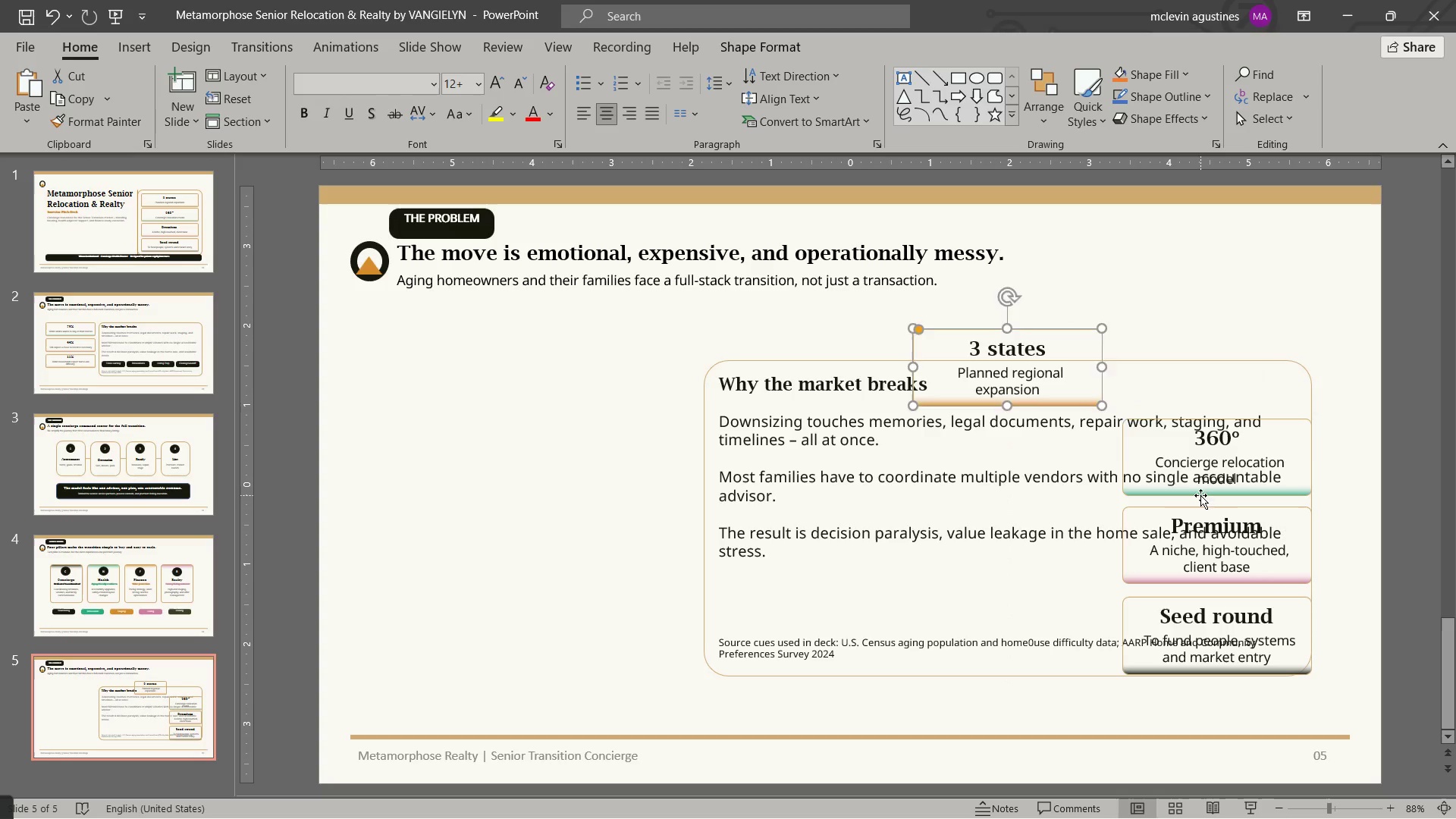 
left_click_drag(start_coordinate=[1200, 495], to_coordinate=[1196, 406])
 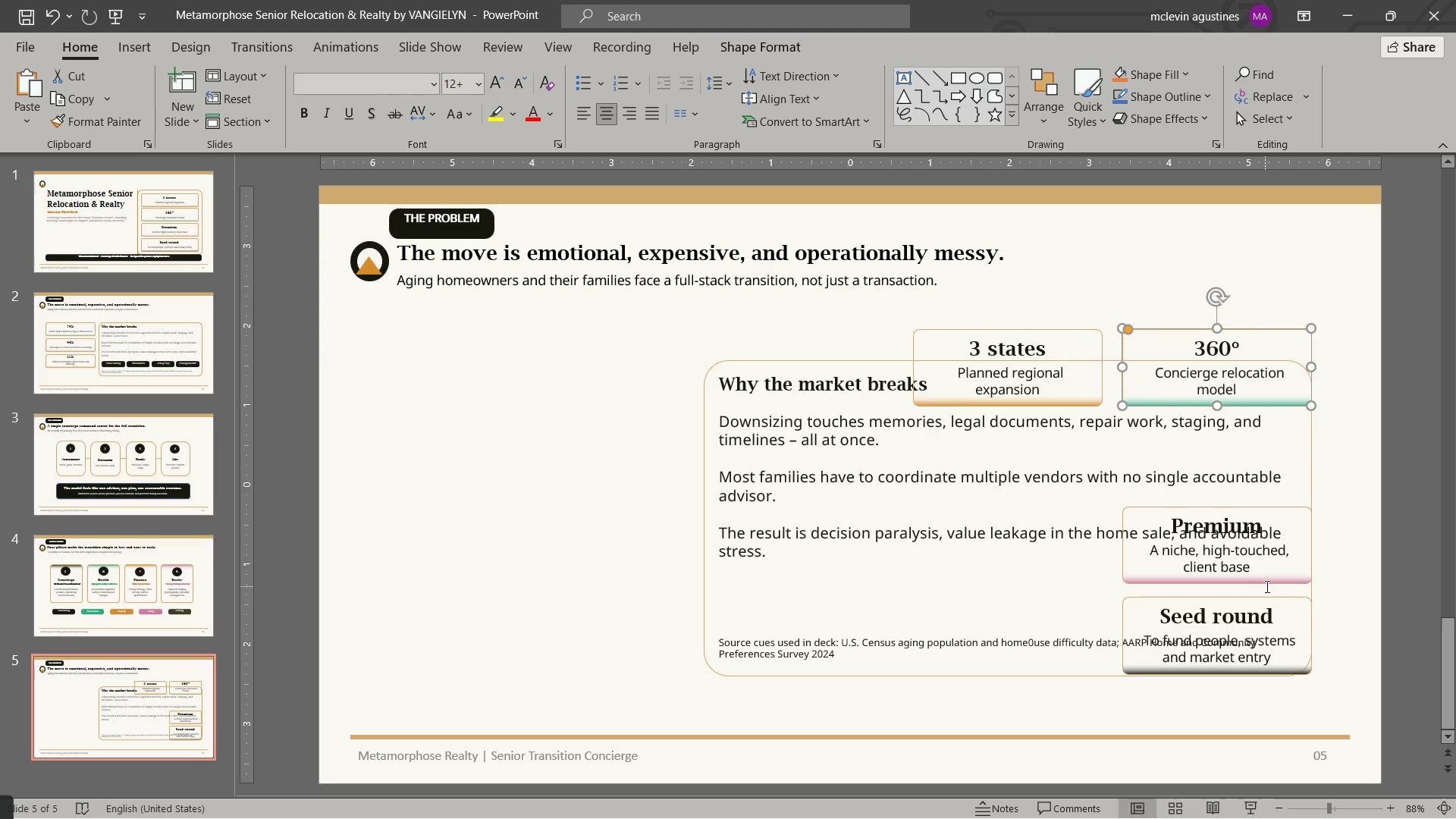 
left_click_drag(start_coordinate=[1269, 581], to_coordinate=[1058, 505])
 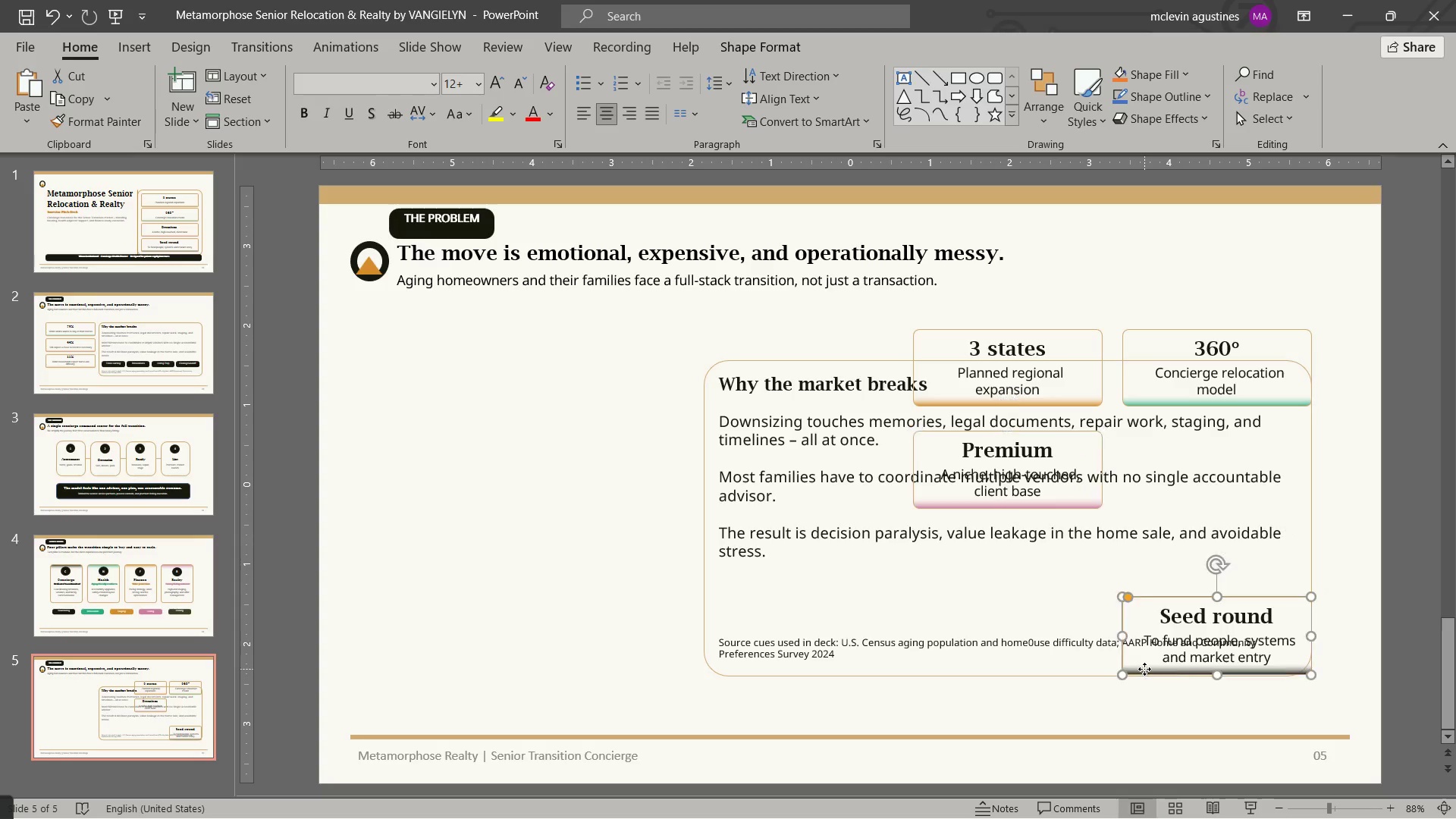 
left_click_drag(start_coordinate=[1144, 669], to_coordinate=[1148, 501])
 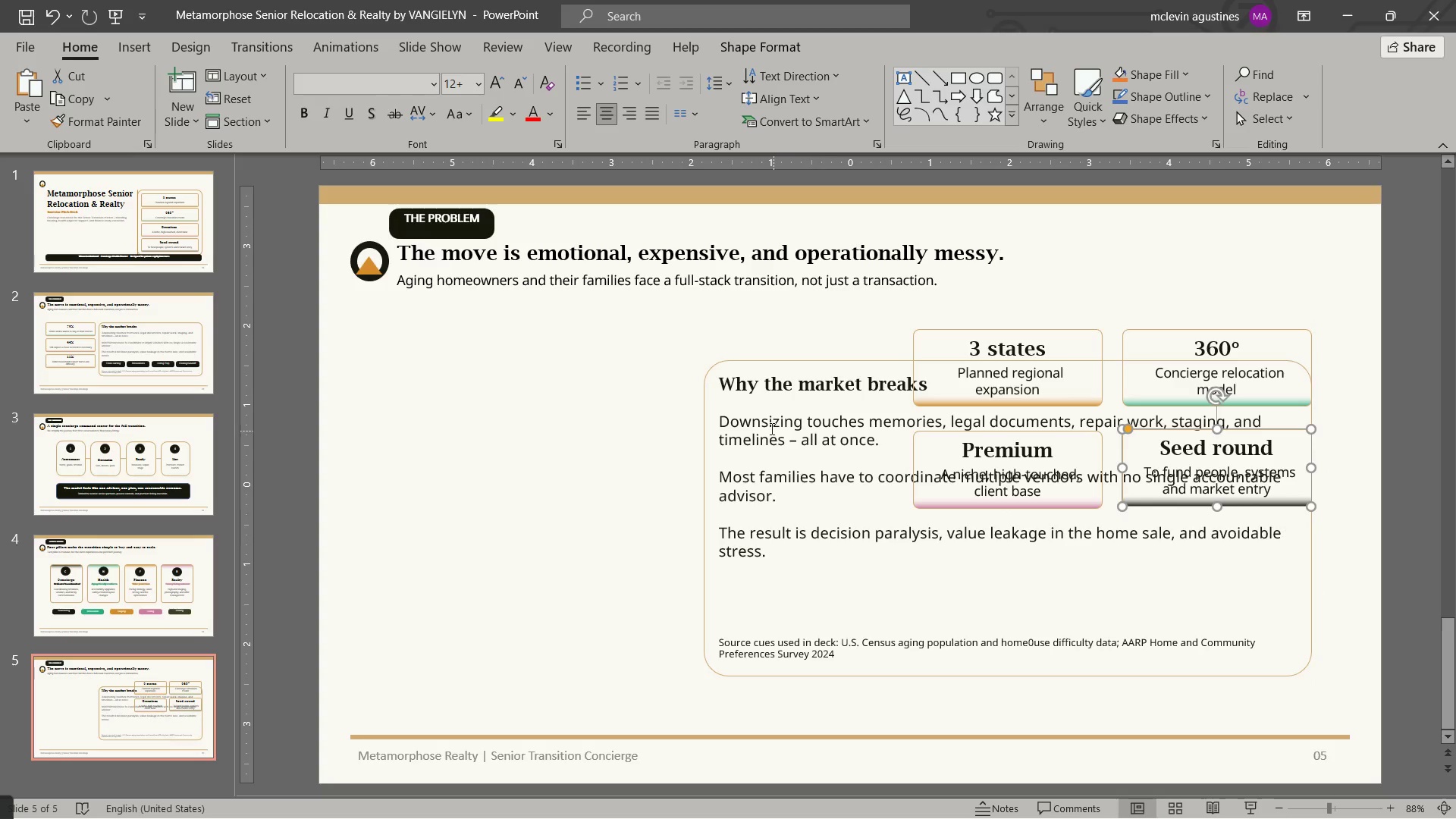 
left_click([771, 425])
 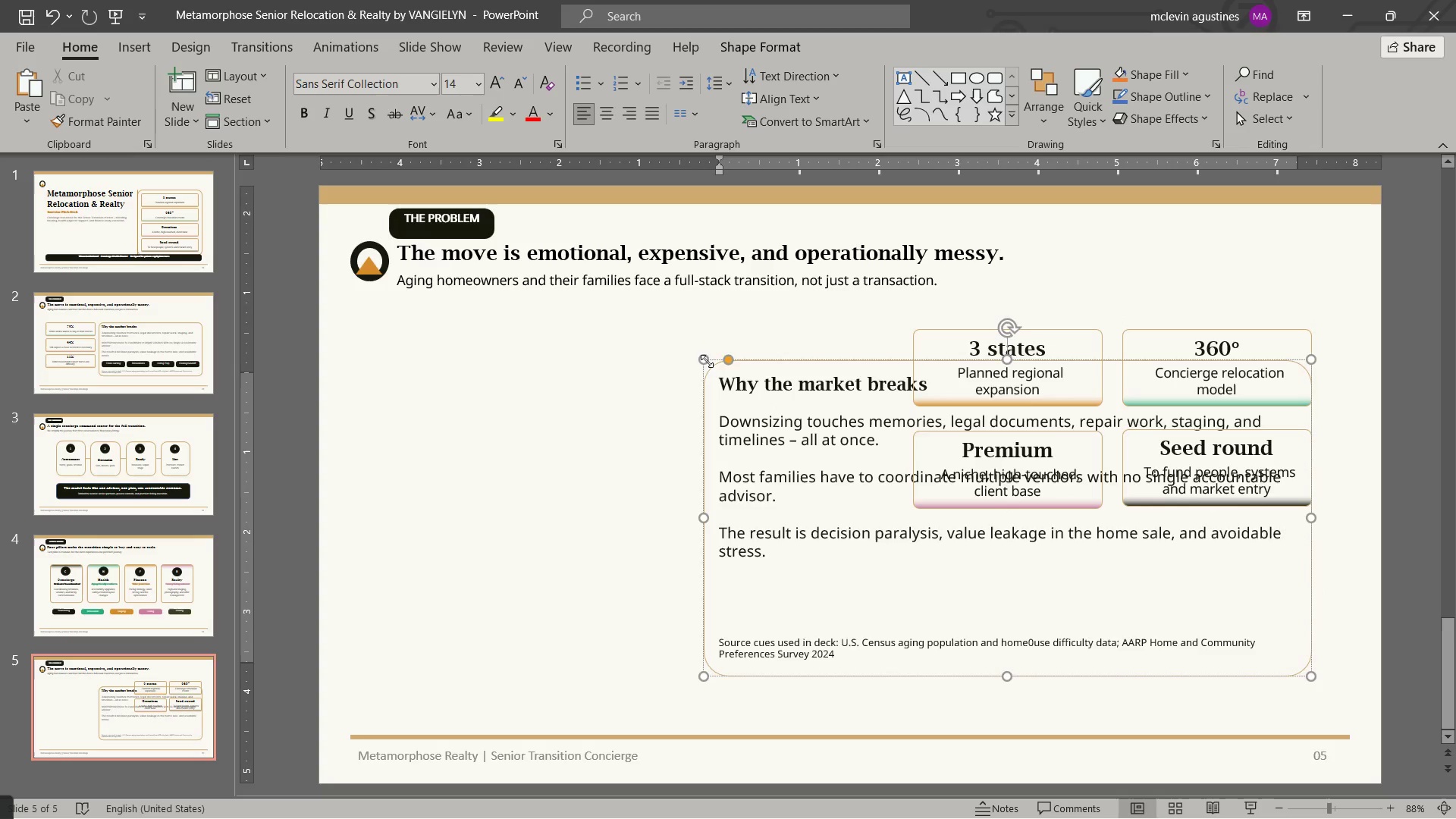 
left_click_drag(start_coordinate=[706, 361], to_coordinate=[905, 563])
 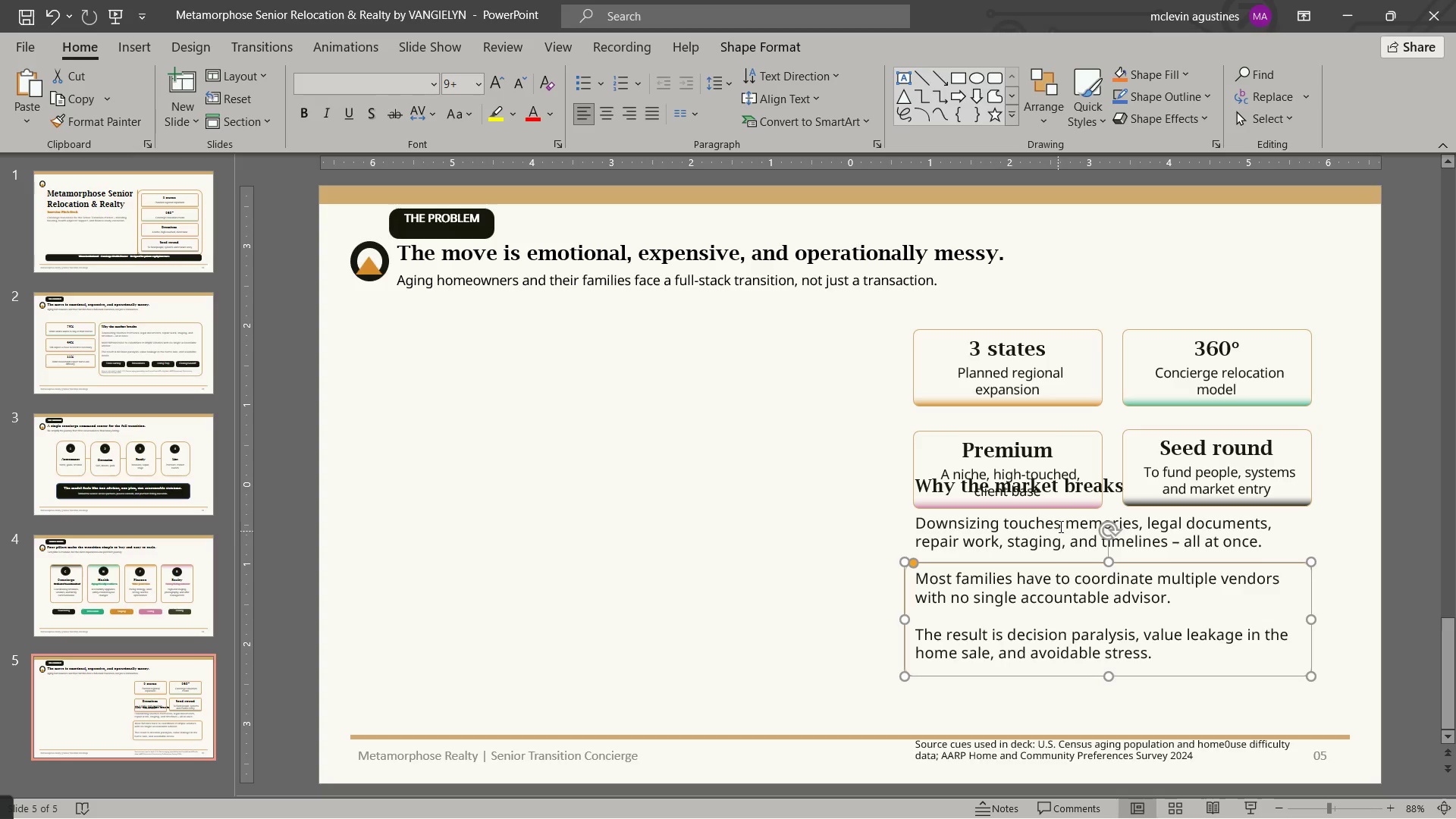 
wait(5.25)
 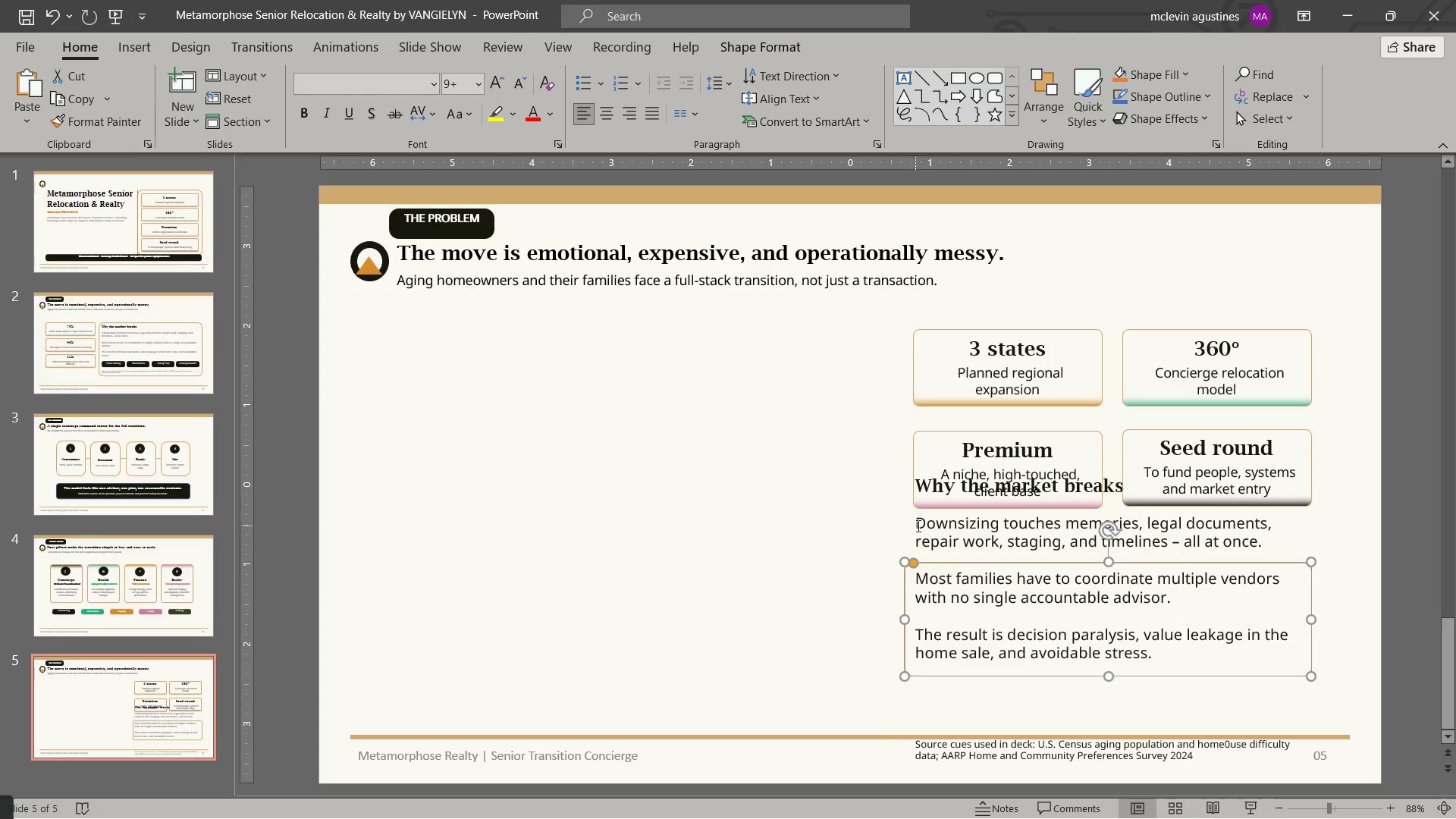 
left_click_drag(start_coordinate=[1008, 522], to_coordinate=[1358, 708])
 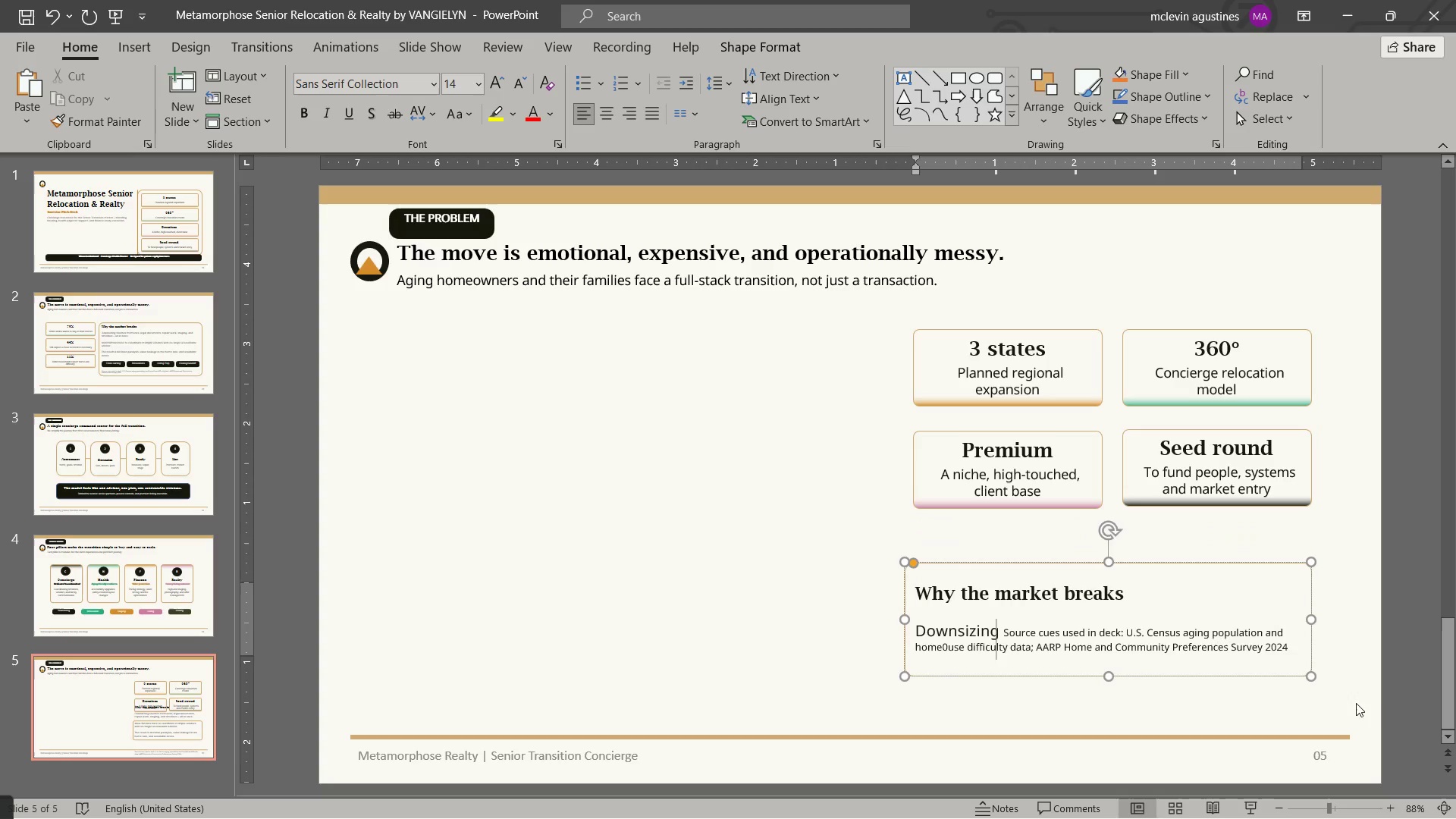 
key(Delete)
 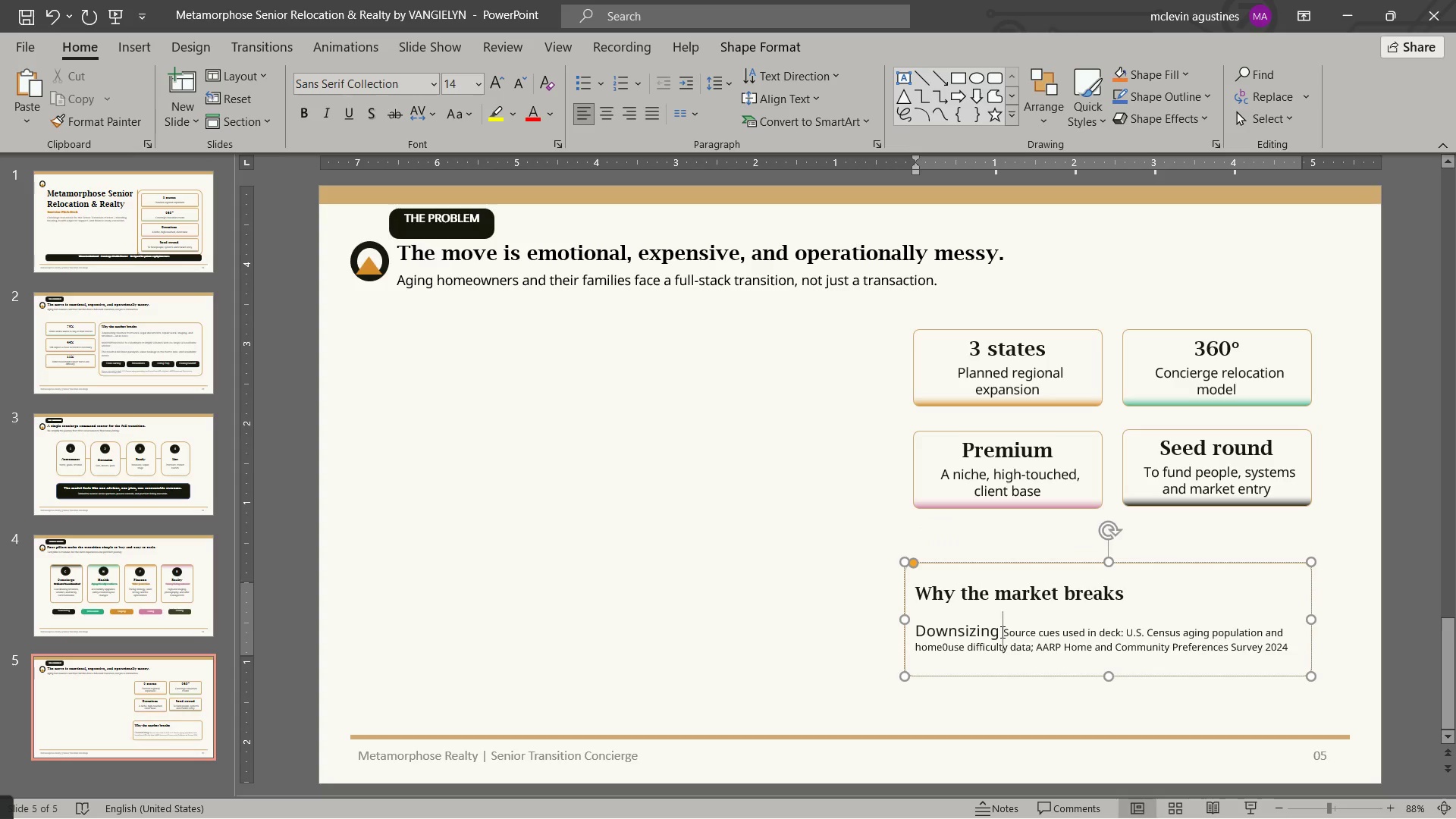 
left_click_drag(start_coordinate=[1001, 632], to_coordinate=[1341, 692])
 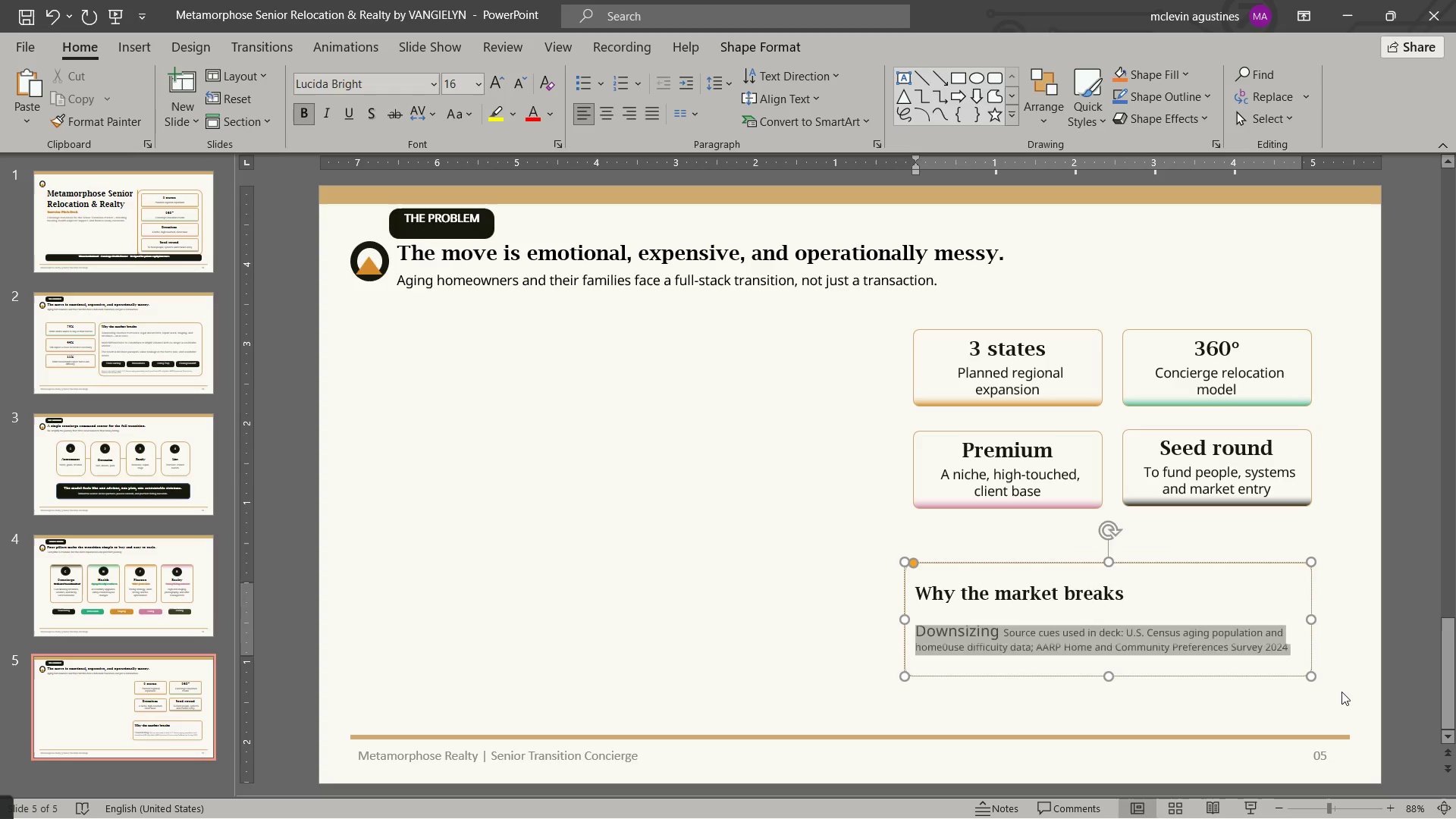 
key(Delete)
 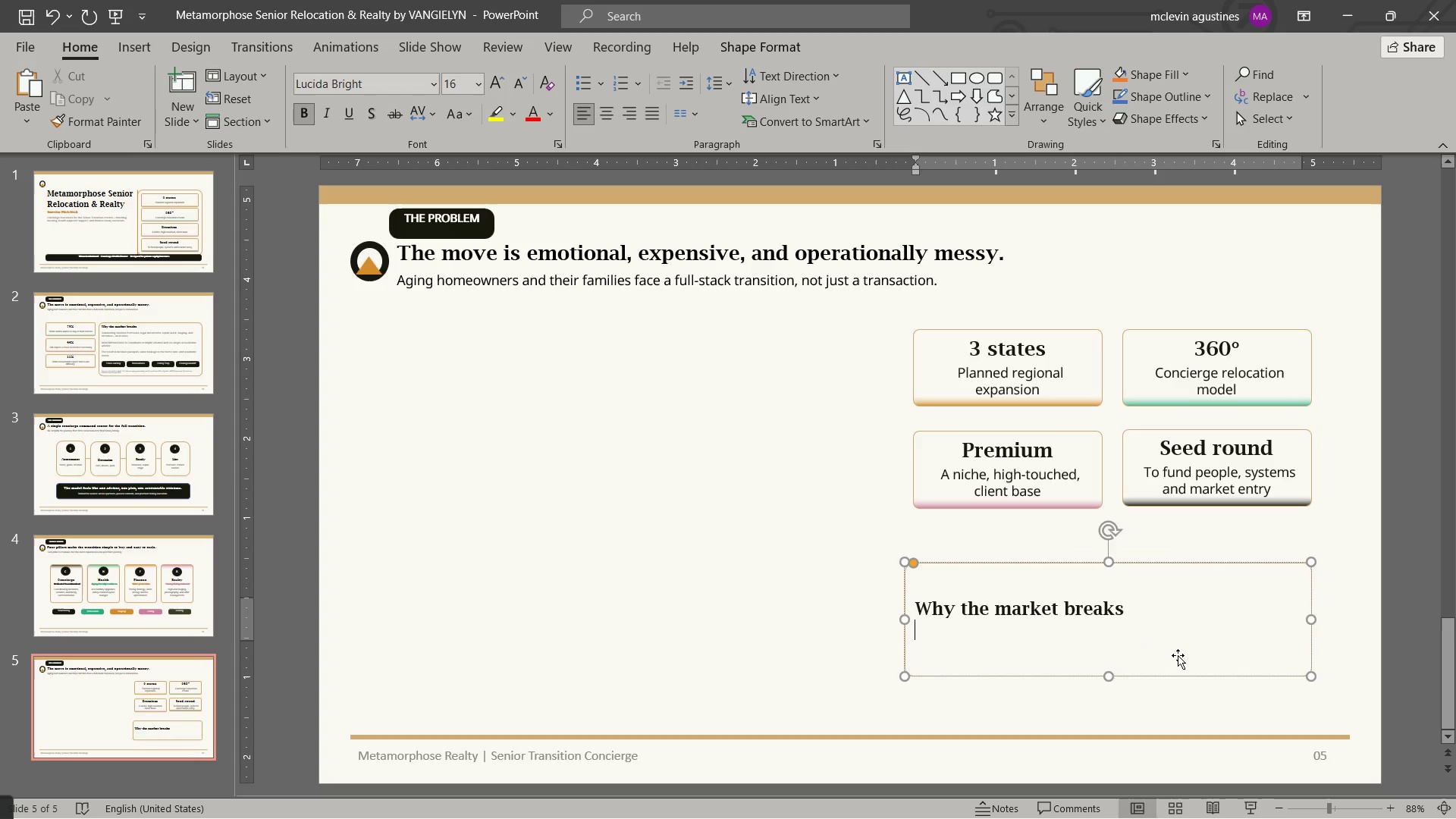 
key(Control+ControlLeft)
 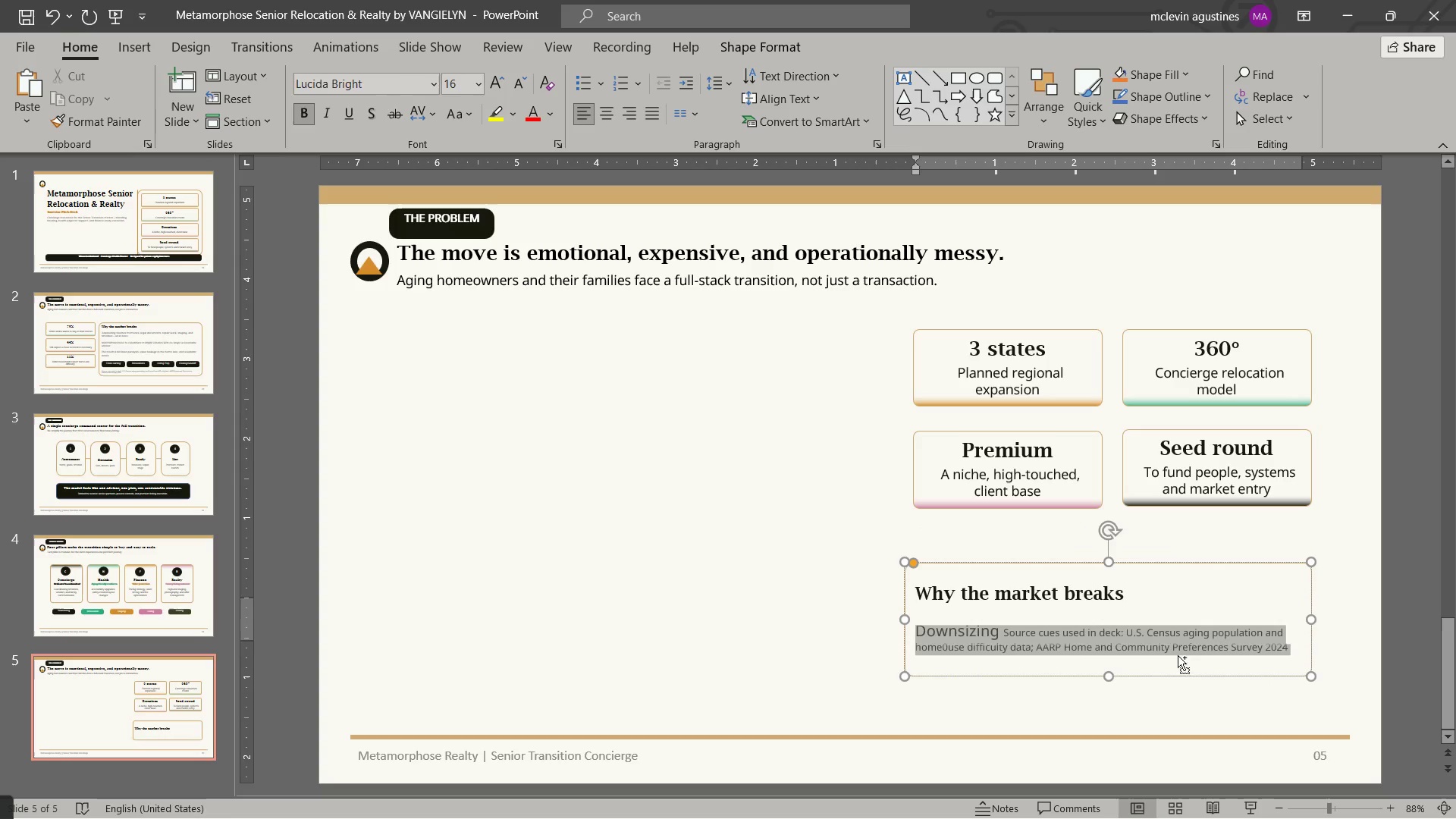 
key(Control+Z)
 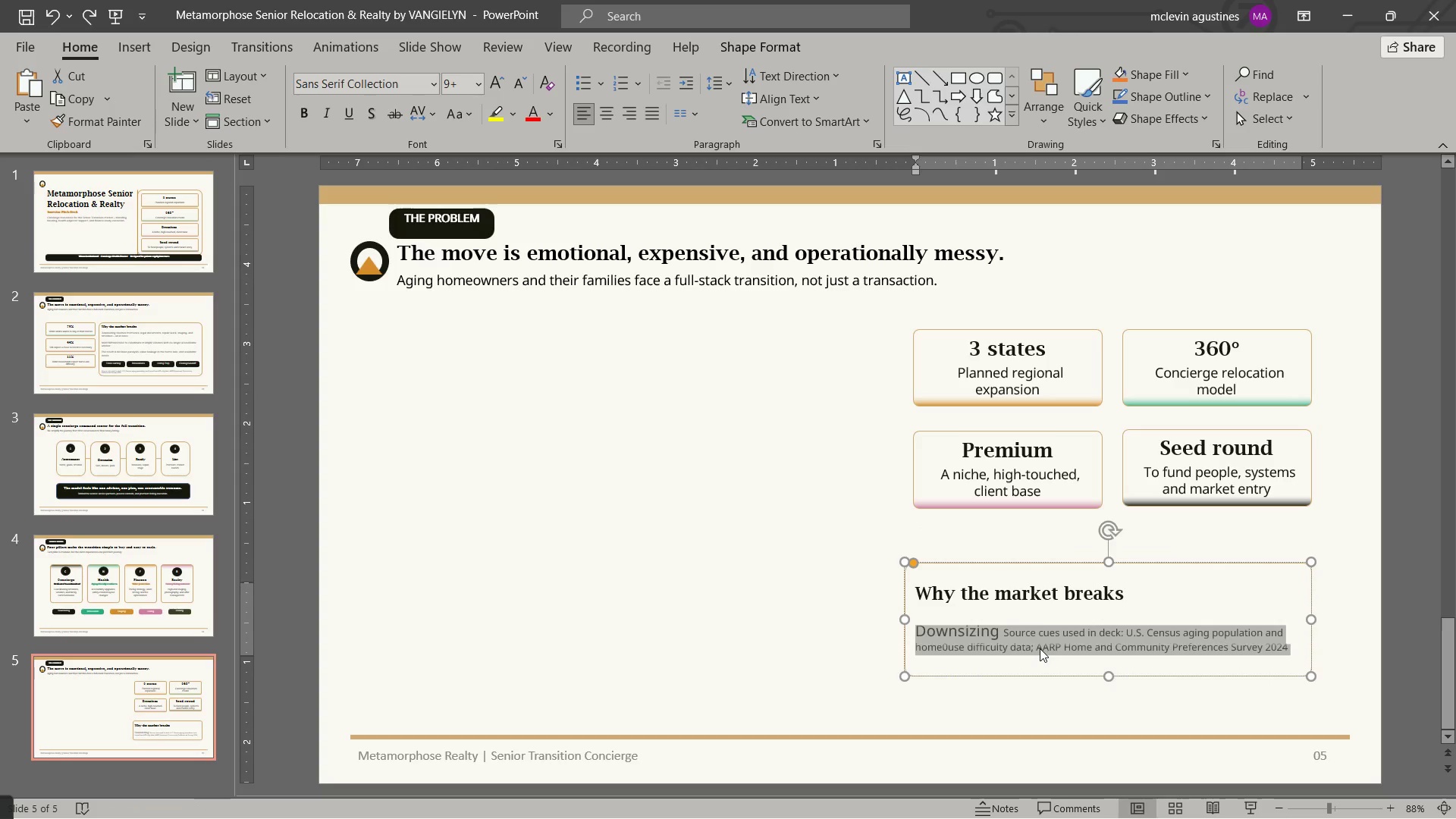 
left_click([1040, 648])
 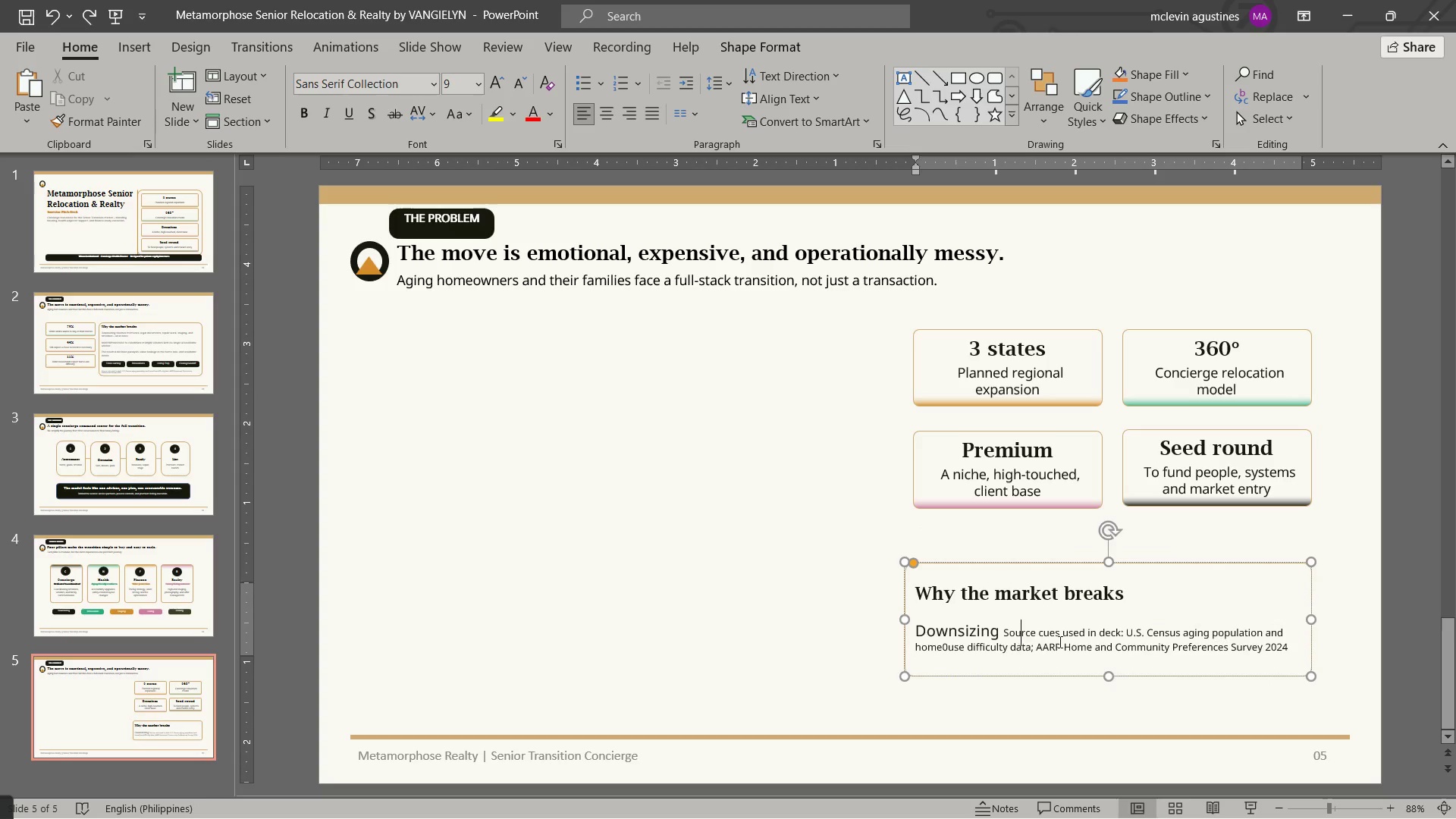 
left_click_drag(start_coordinate=[1019, 638], to_coordinate=[1320, 671])
 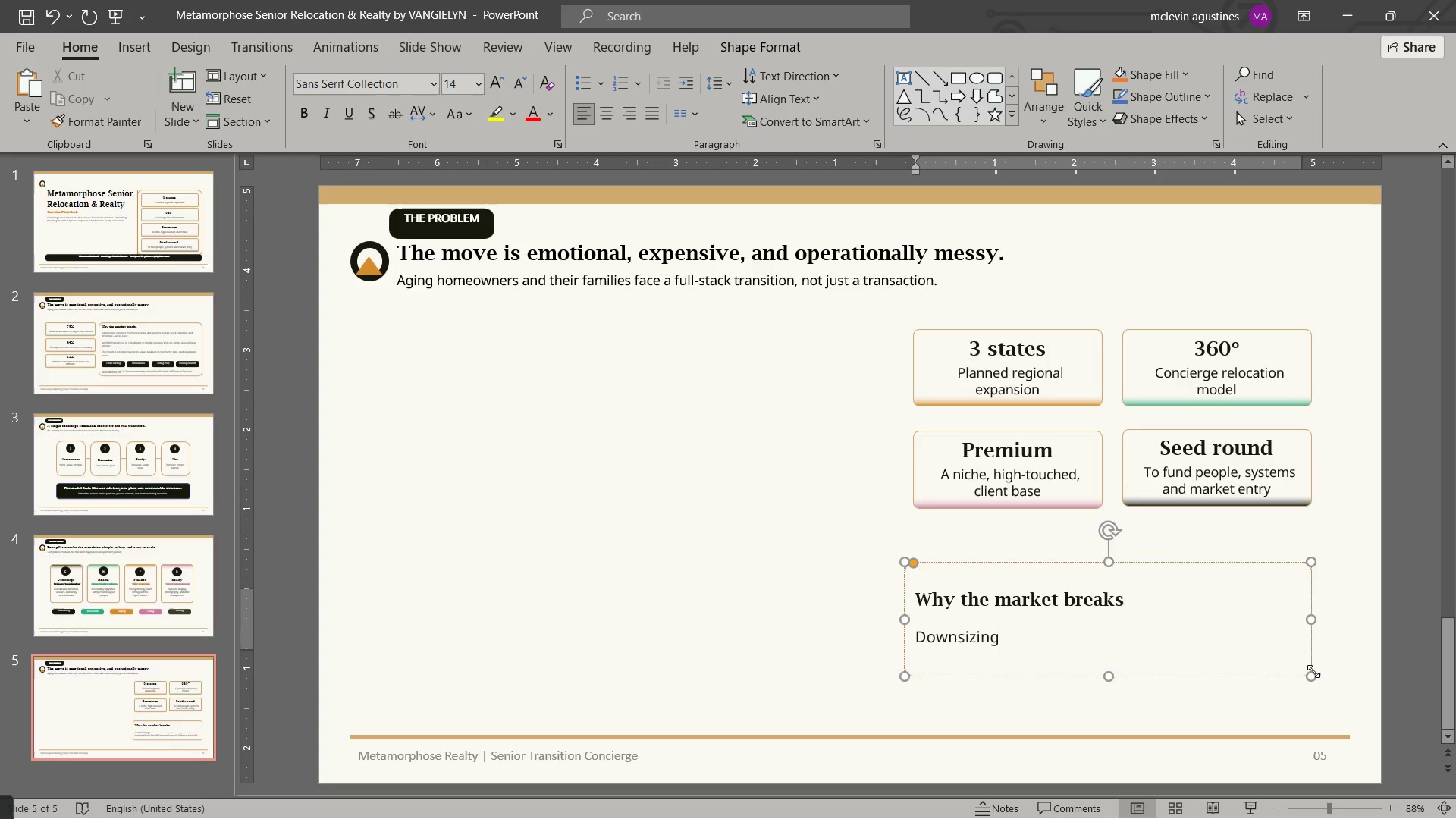 
key(Delete)
 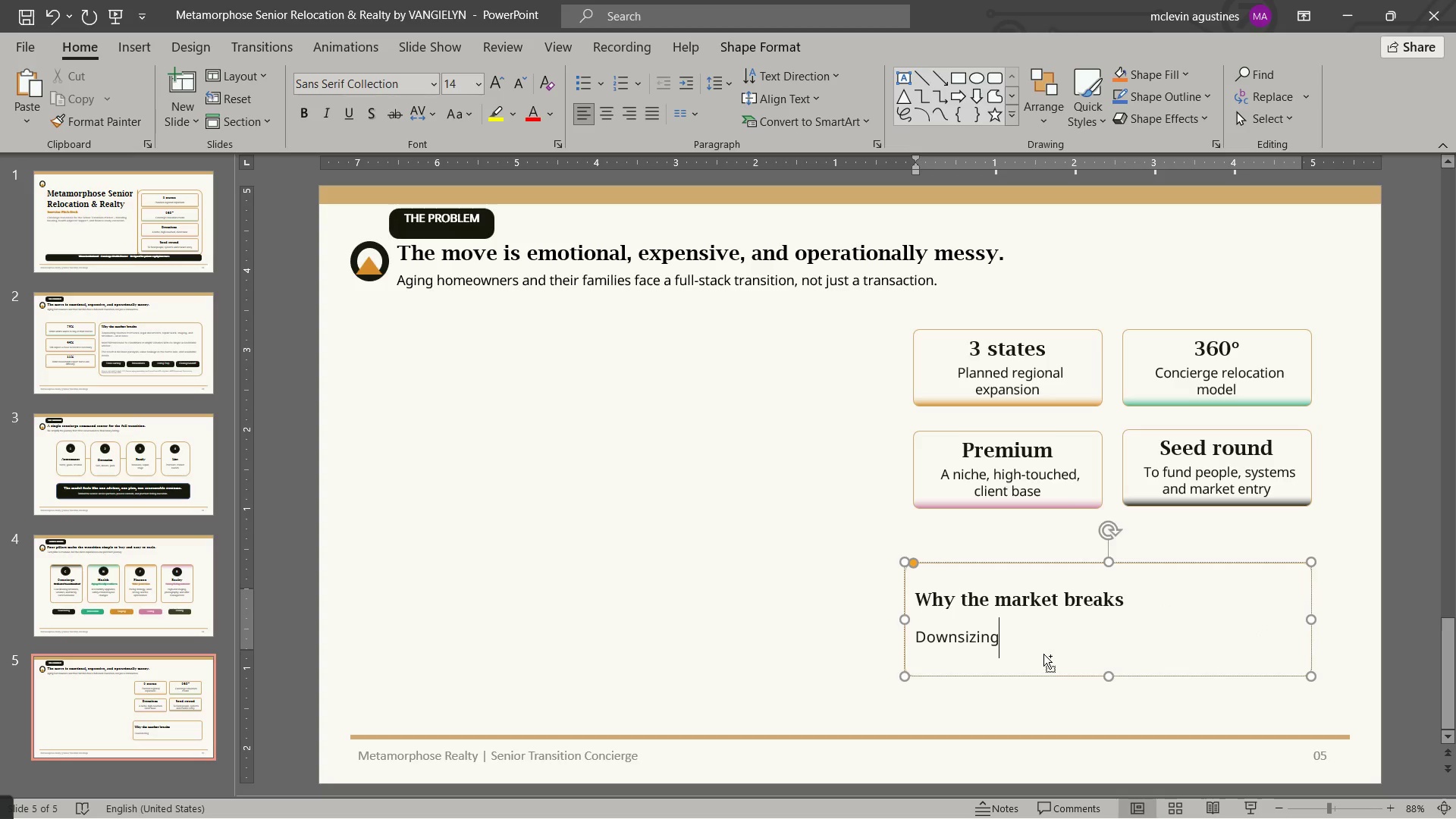 
key(Control+E)
 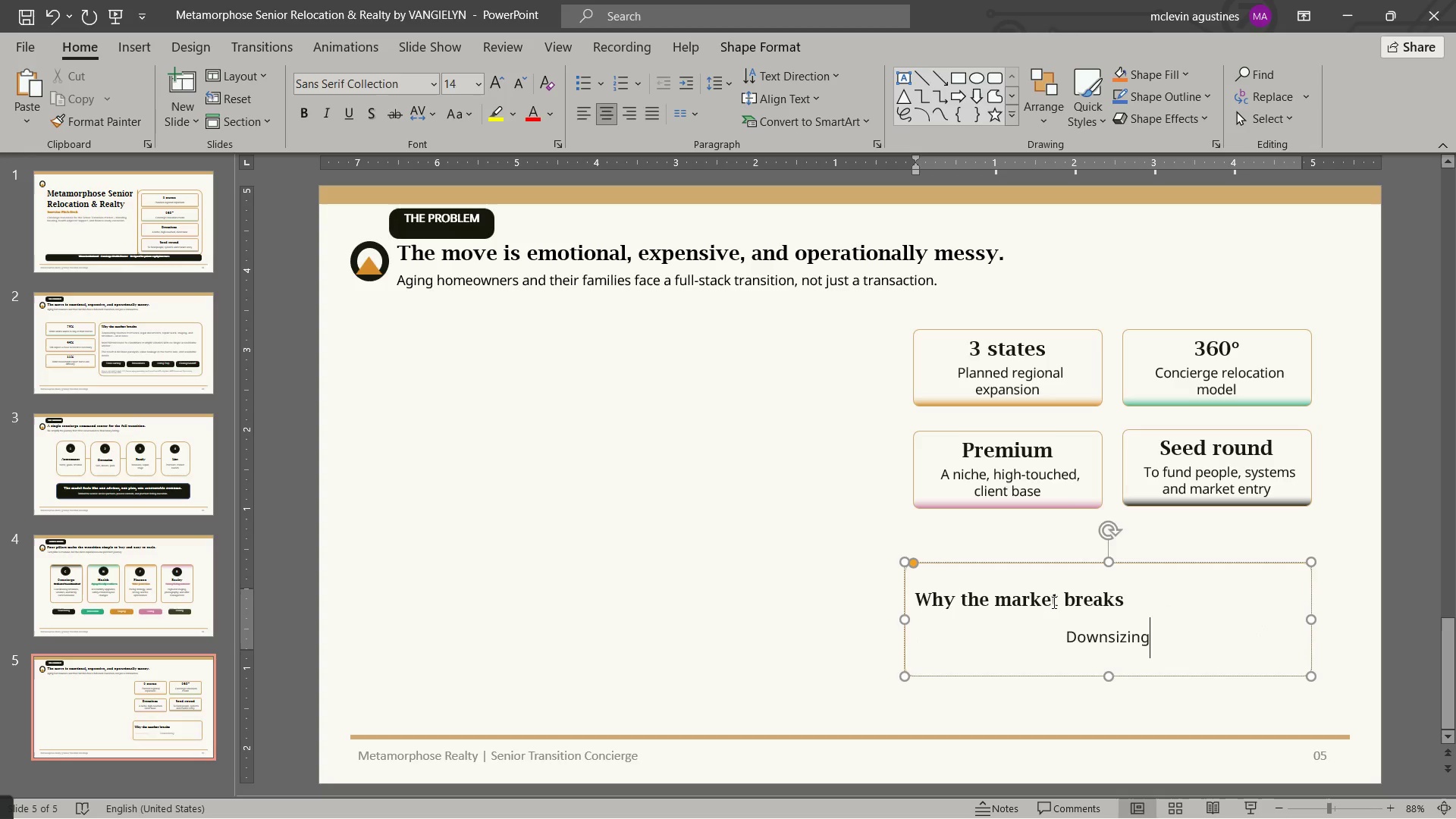 
left_click([1053, 602])
 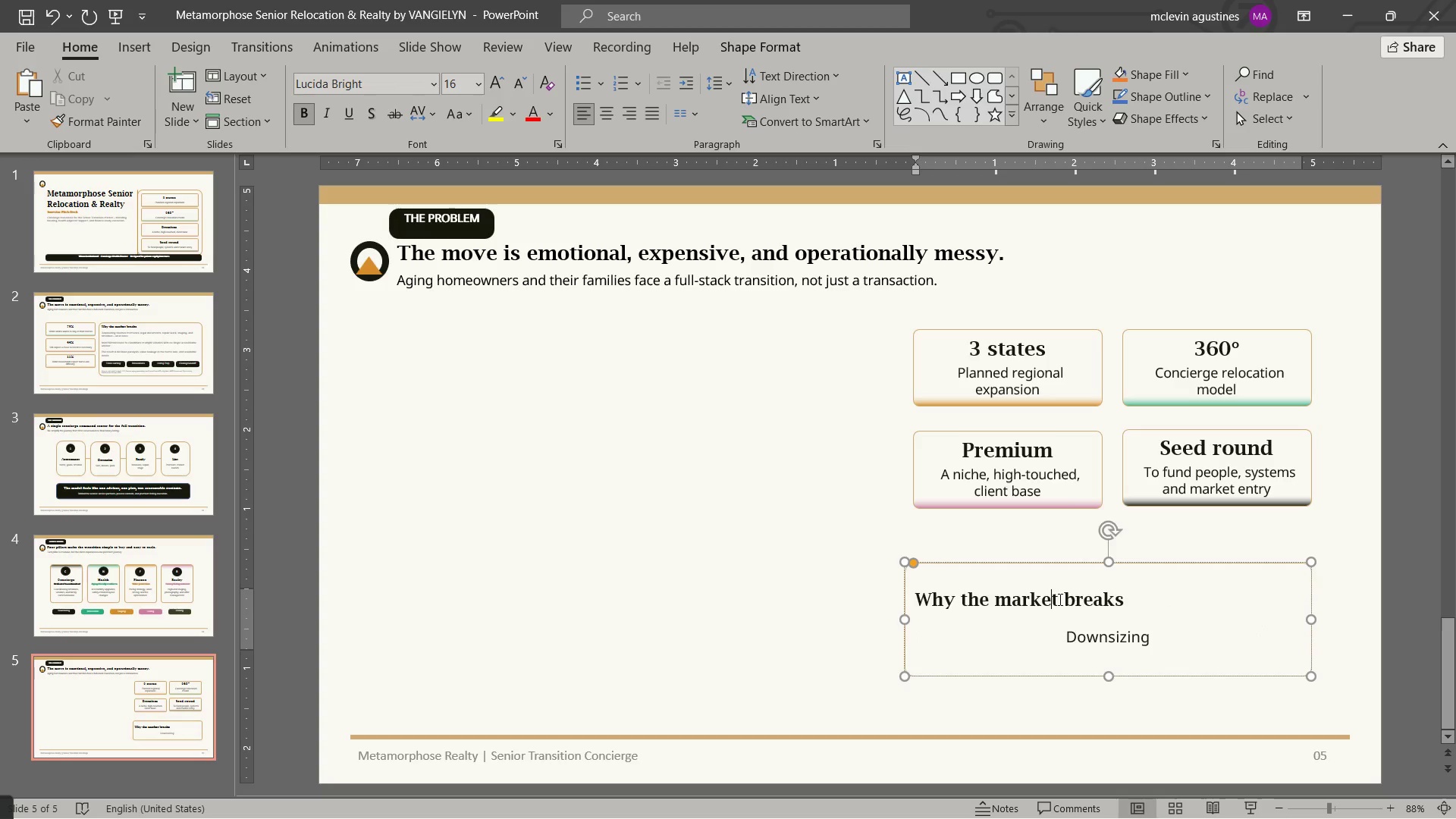 
key(Control+ControlLeft)
 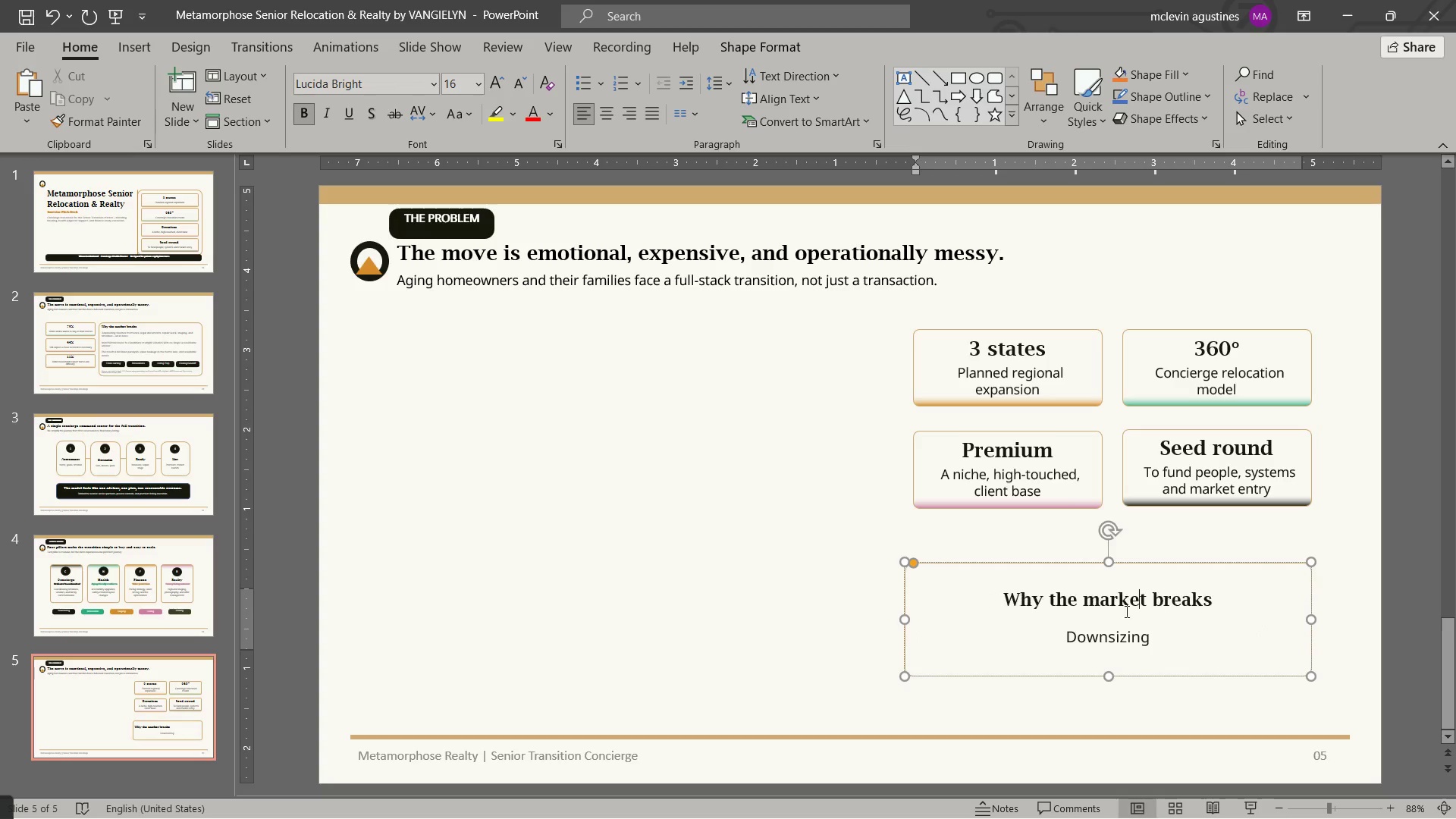 
key(Control+E)
 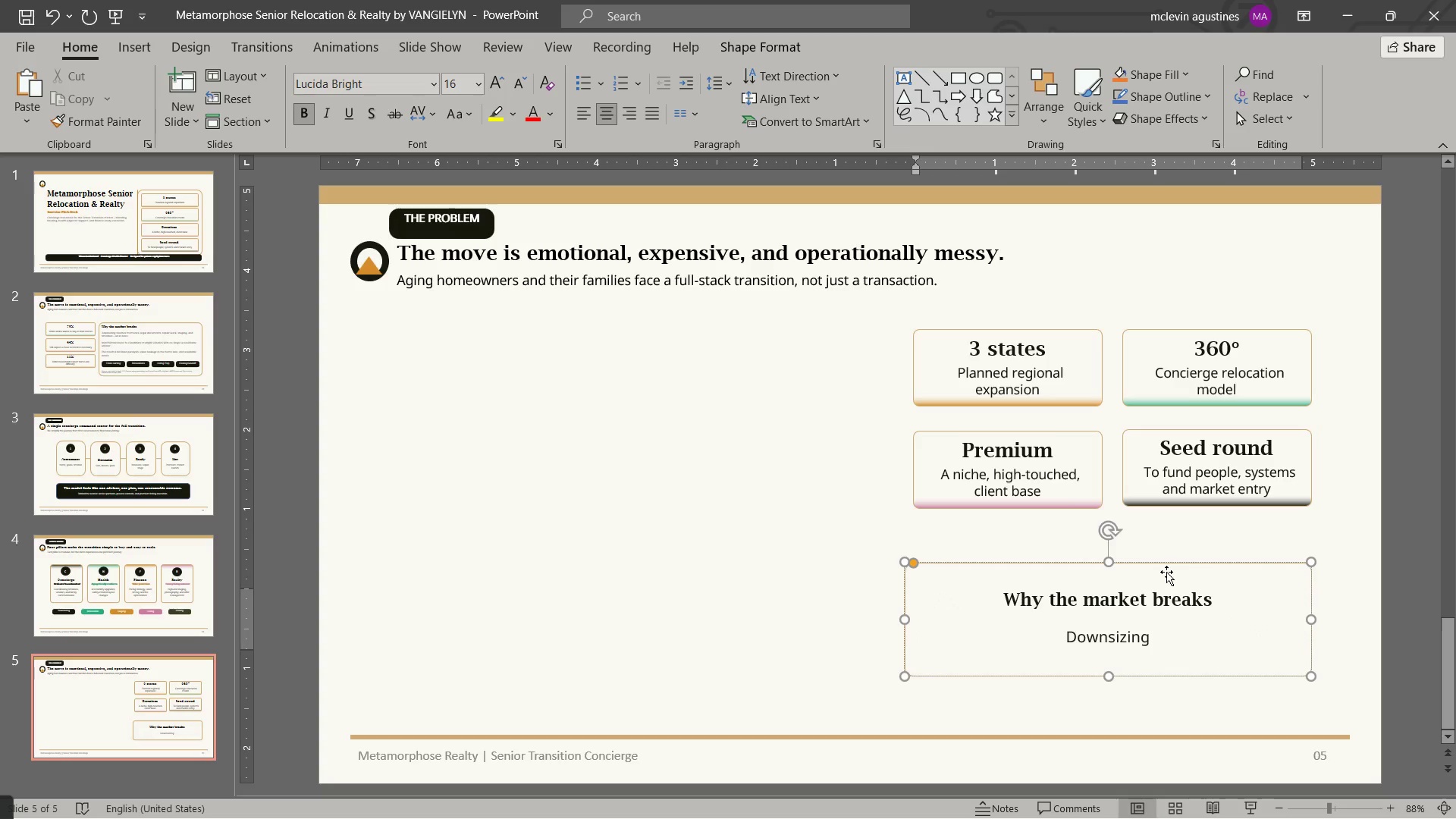 
left_click_drag(start_coordinate=[1164, 564], to_coordinate=[1164, 535])
 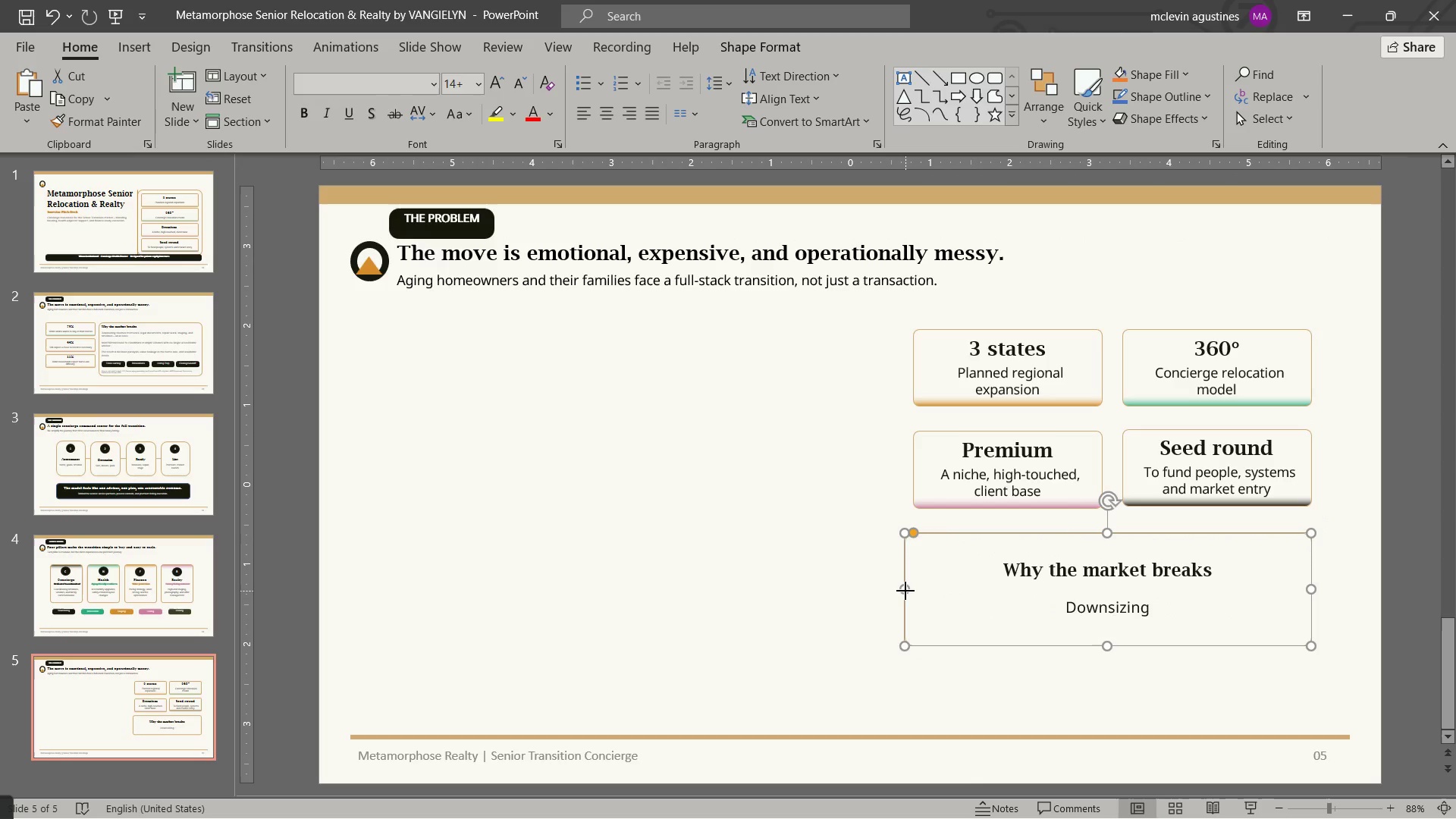 
left_click_drag(start_coordinate=[905, 591], to_coordinate=[916, 591])
 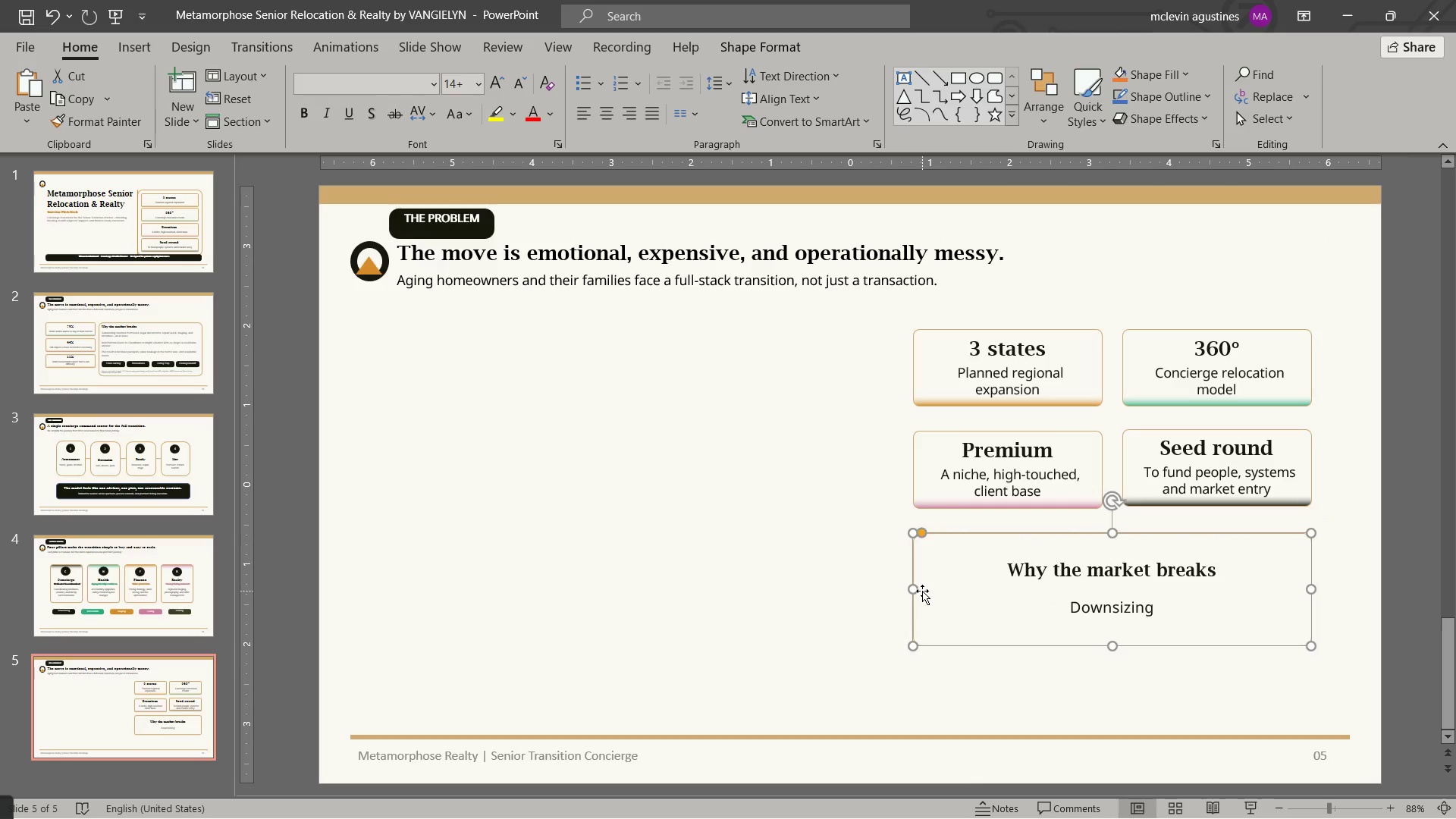 
key(Escape)
 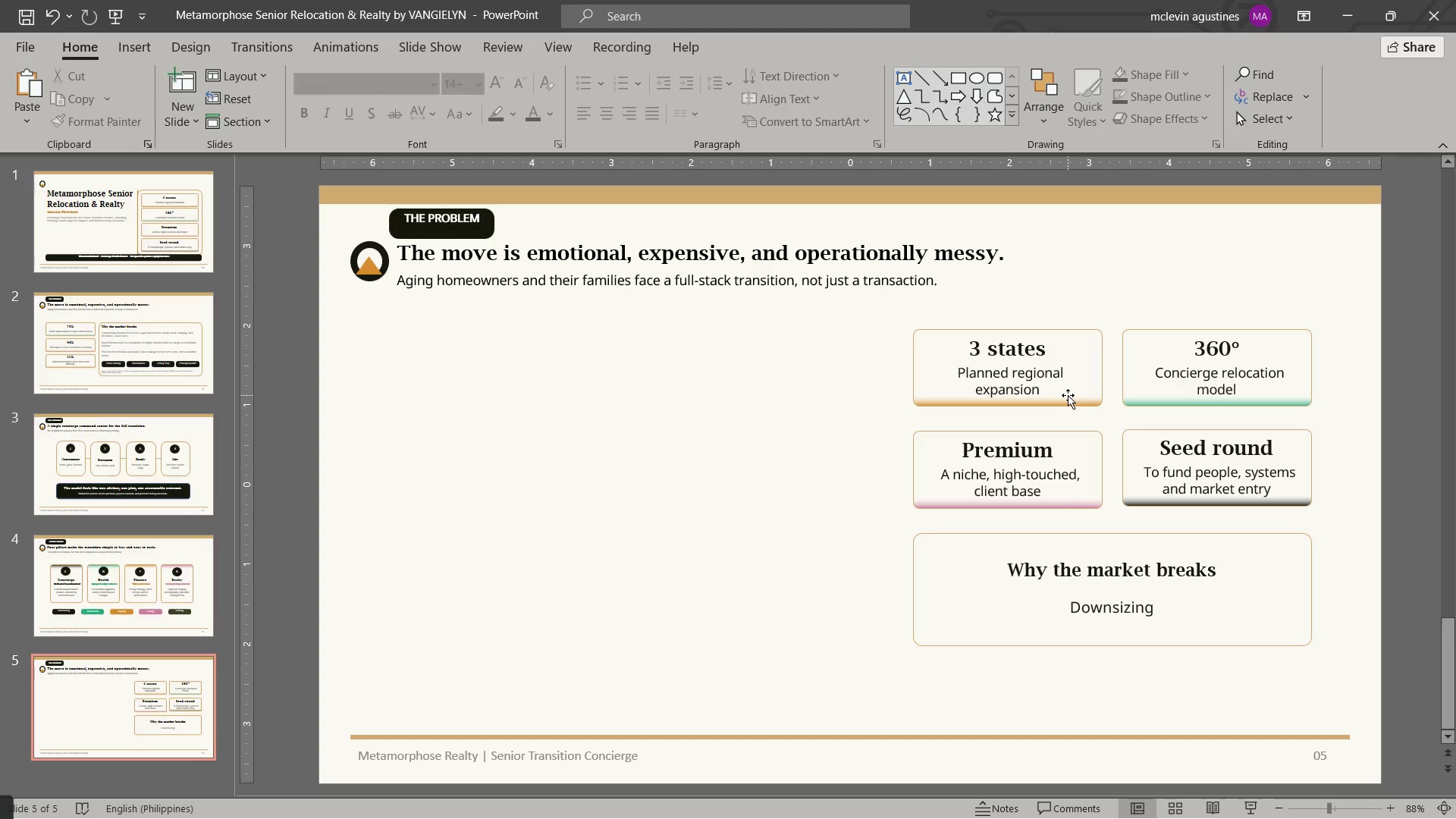 
wait(7.02)
 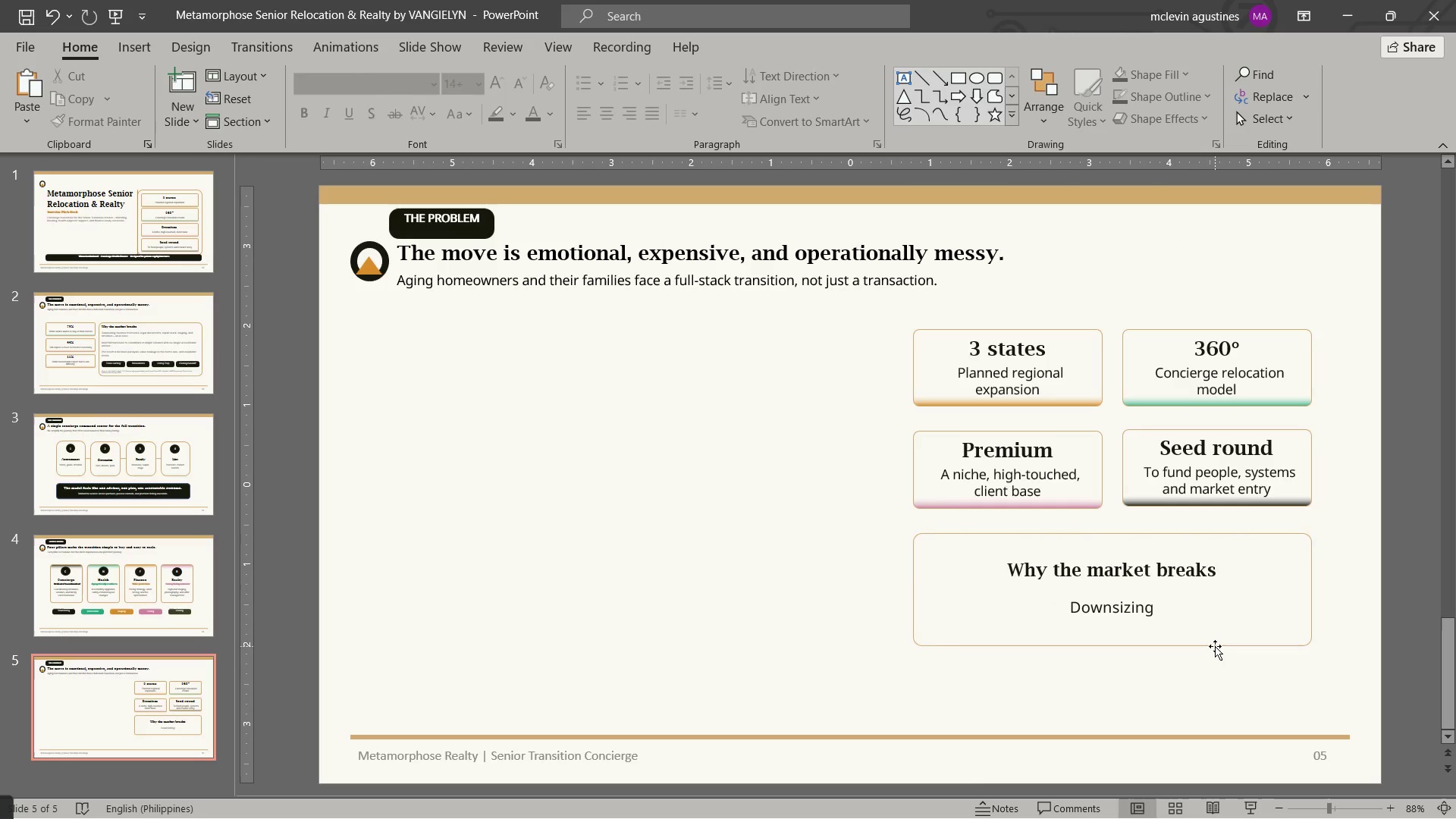 
left_click_drag(start_coordinate=[971, 350], to_coordinate=[1025, 349])
 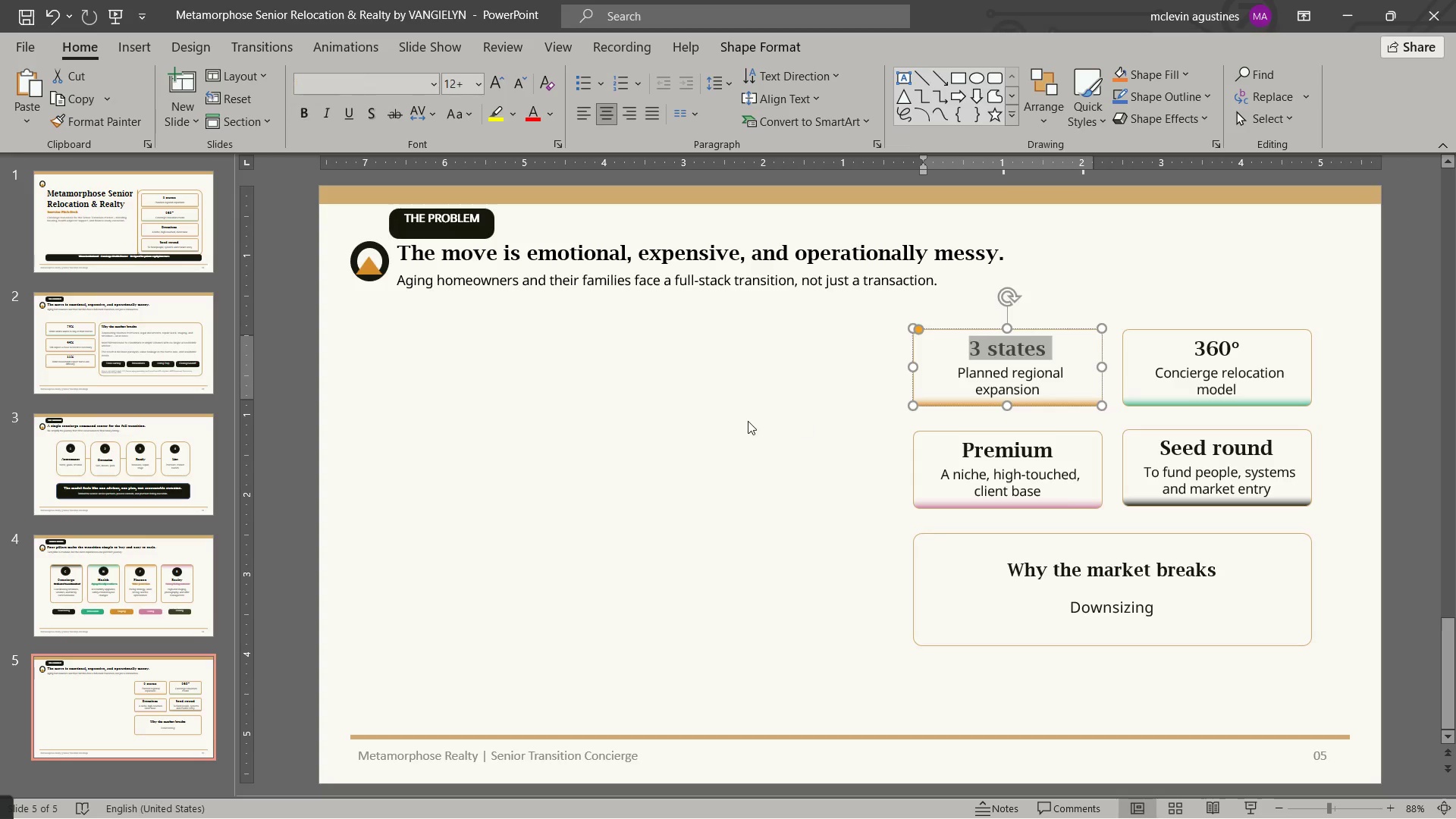 
key(Escape)
 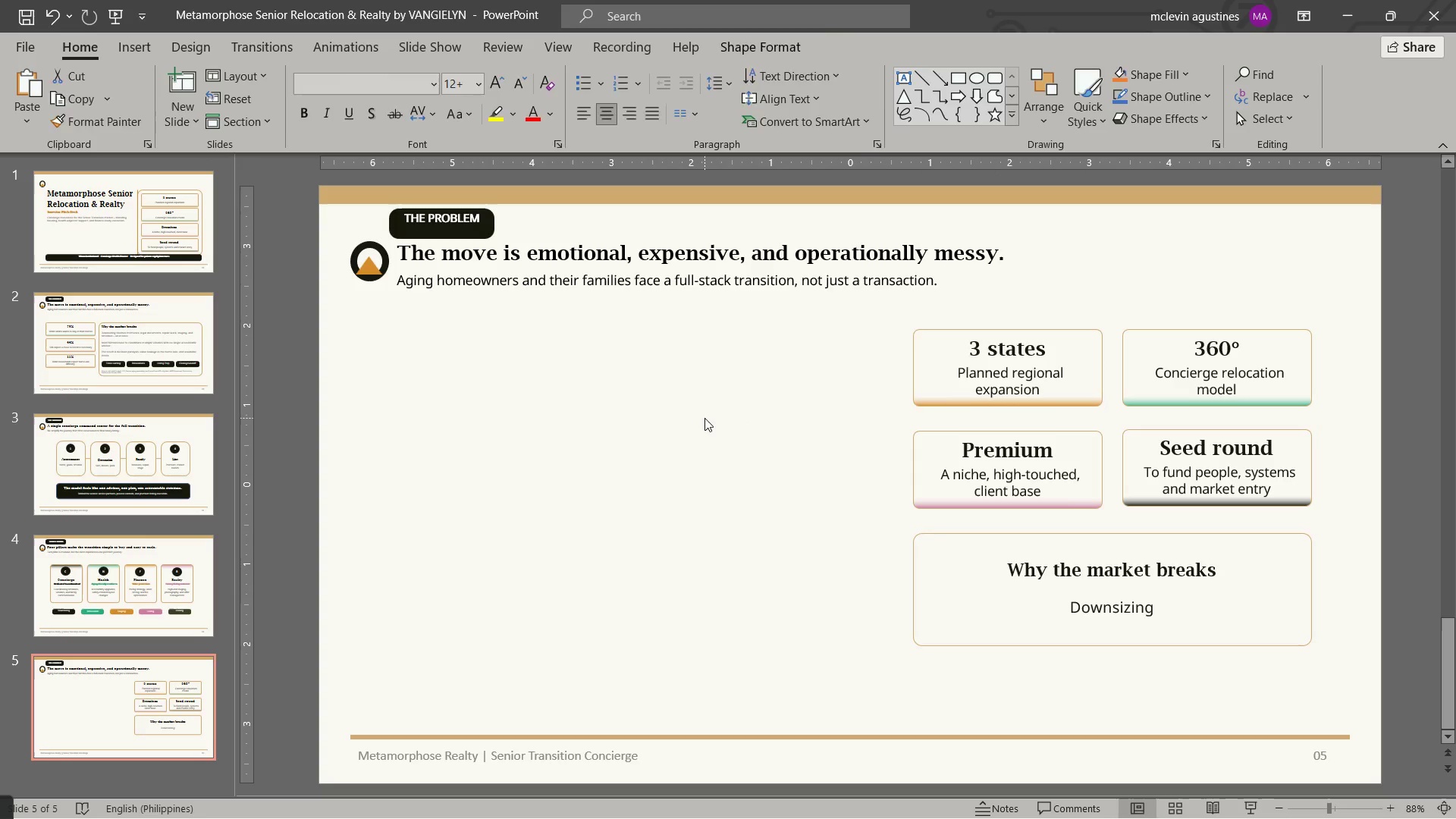 
left_click([704, 418])
 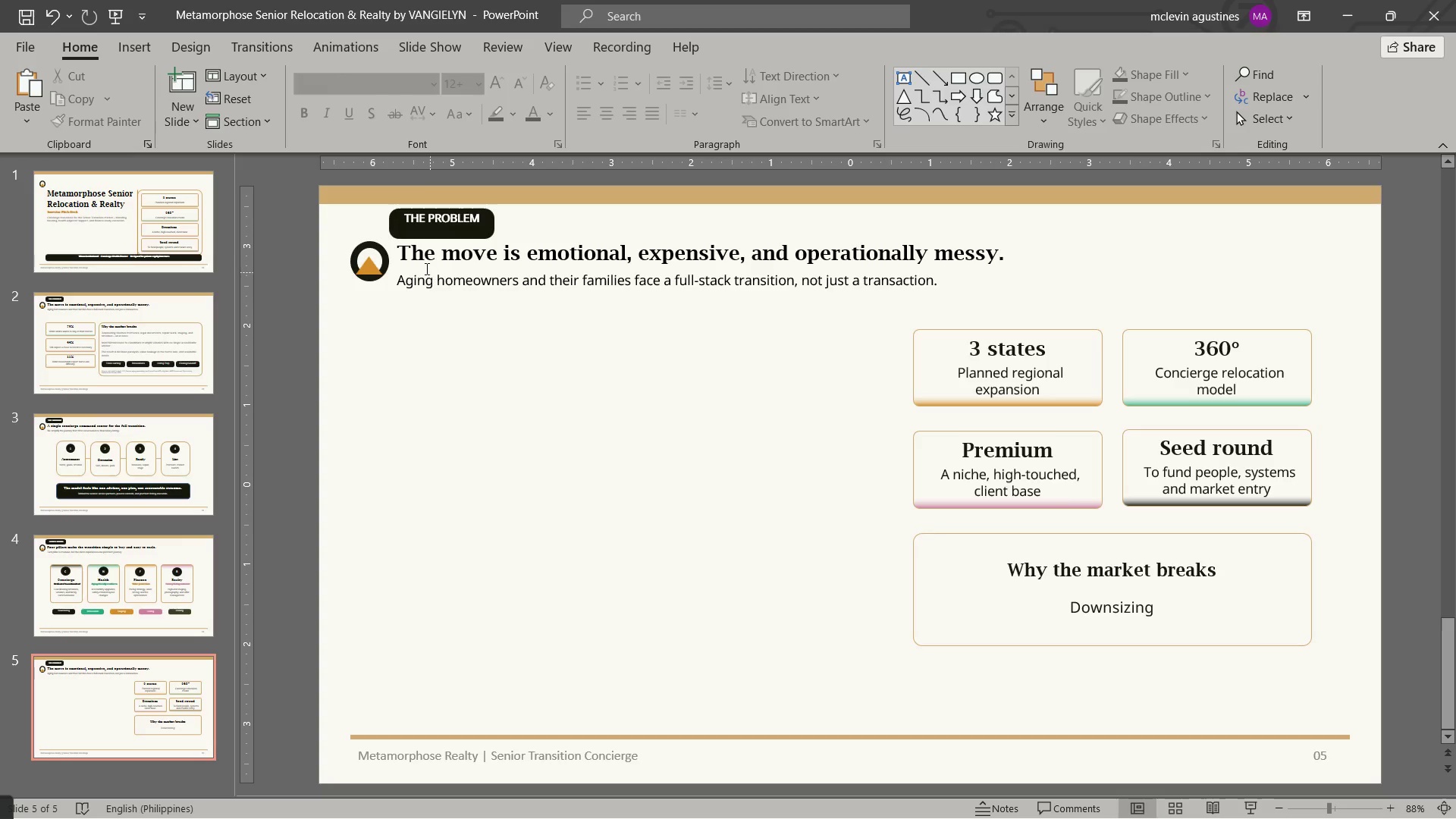 
wait(6.16)
 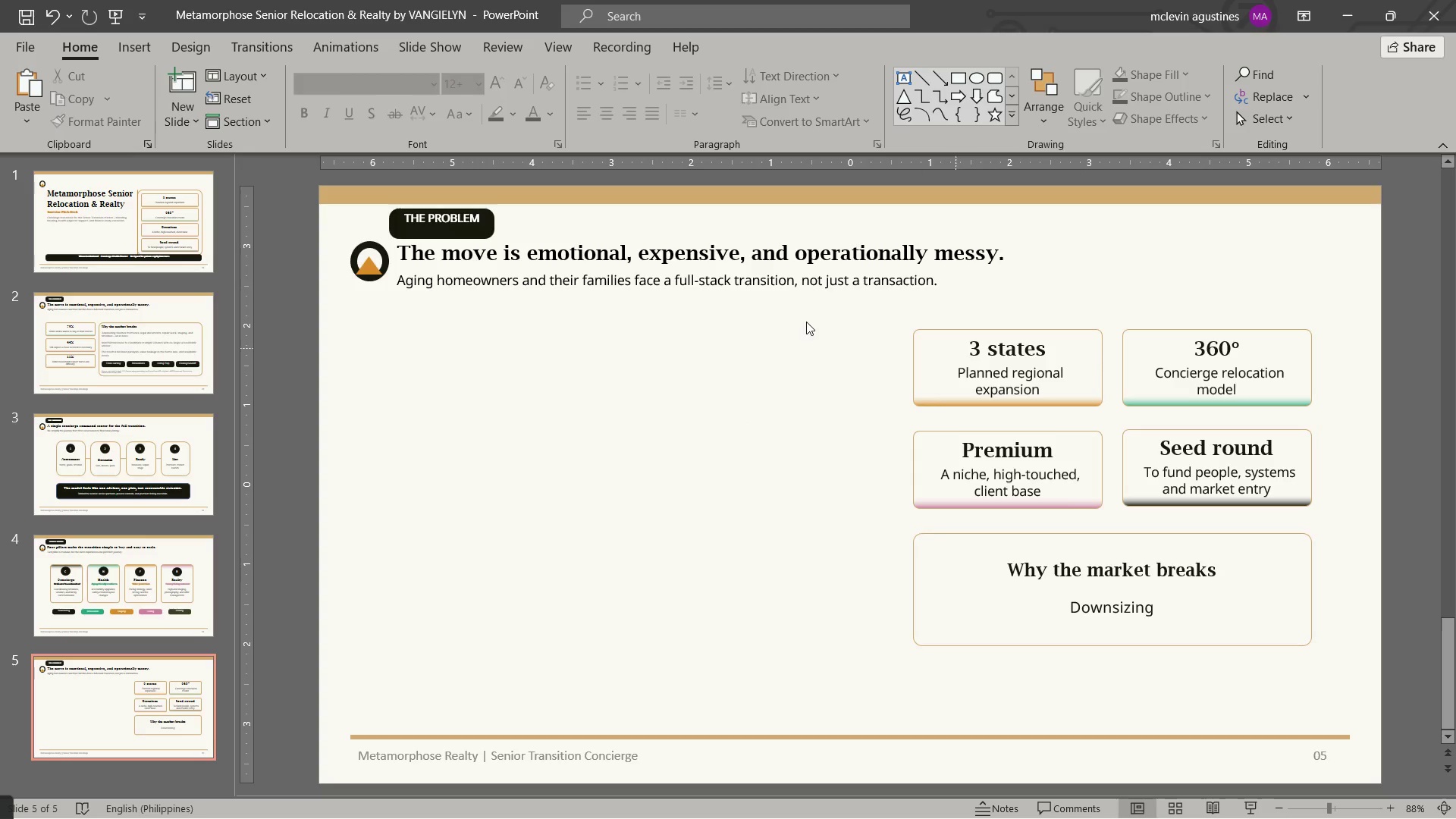 
left_click([485, 222])
 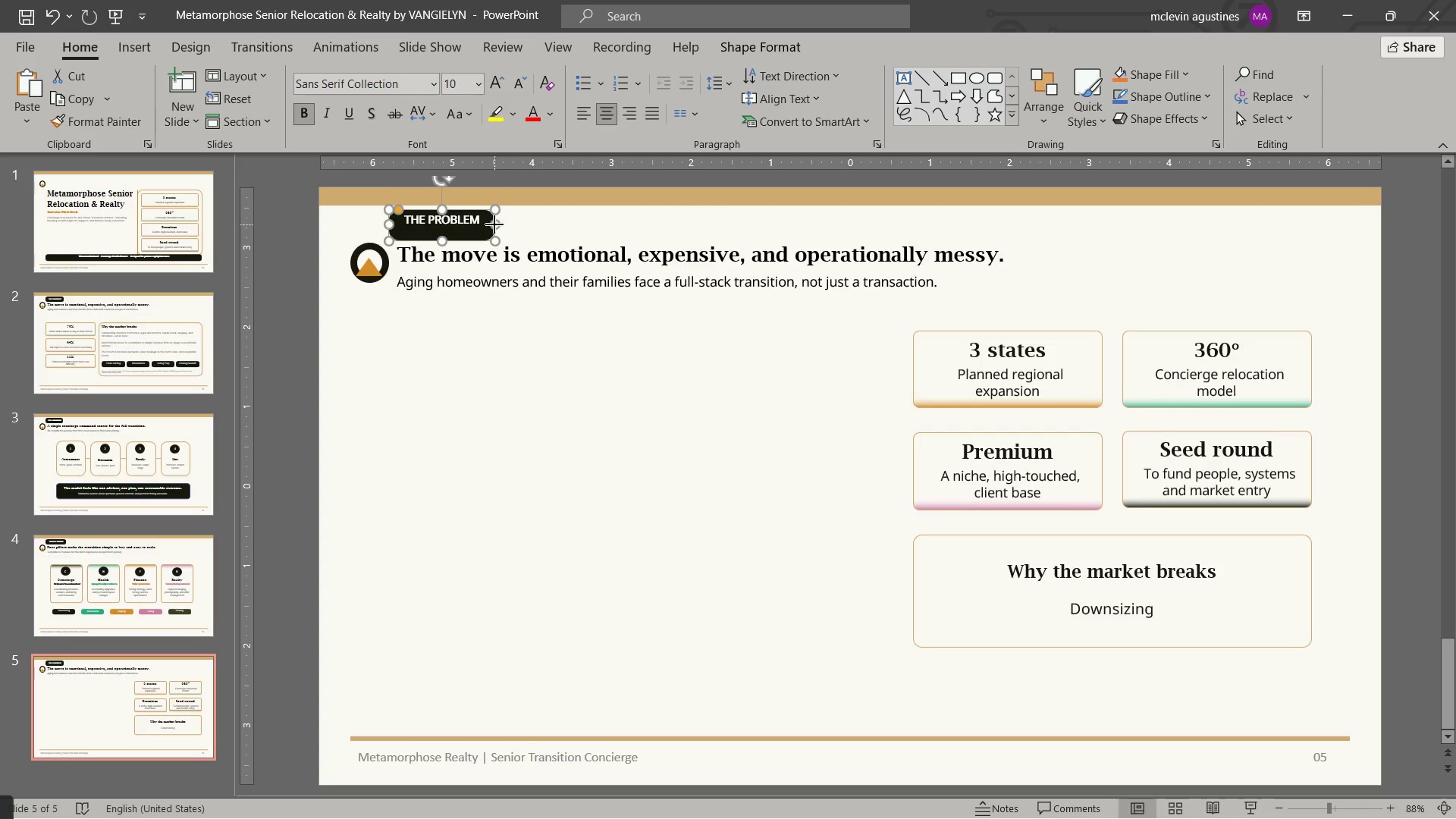 
left_click_drag(start_coordinate=[494, 224], to_coordinate=[560, 231])
 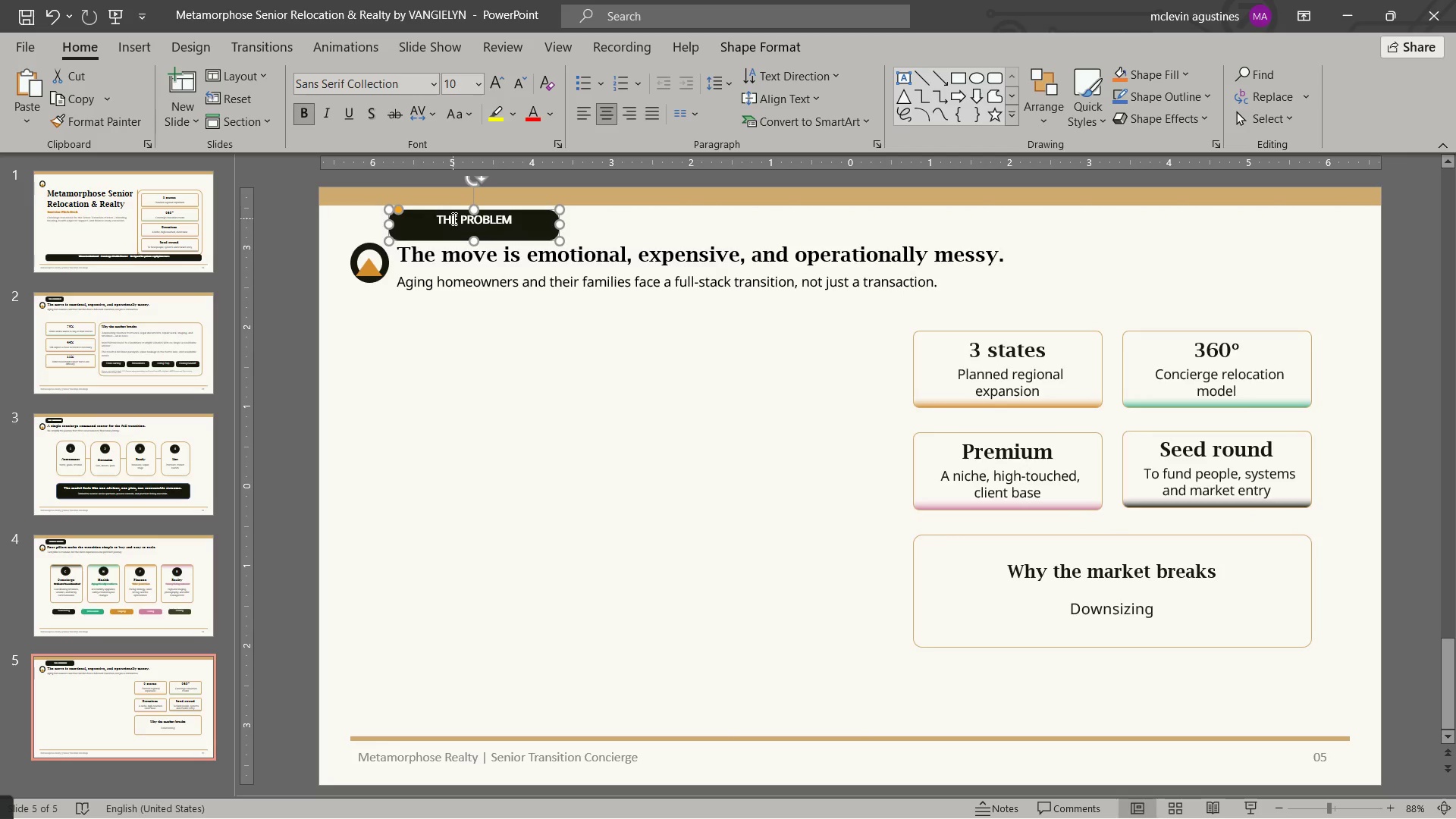 
left_click_drag(start_coordinate=[453, 218], to_coordinate=[503, 220])
 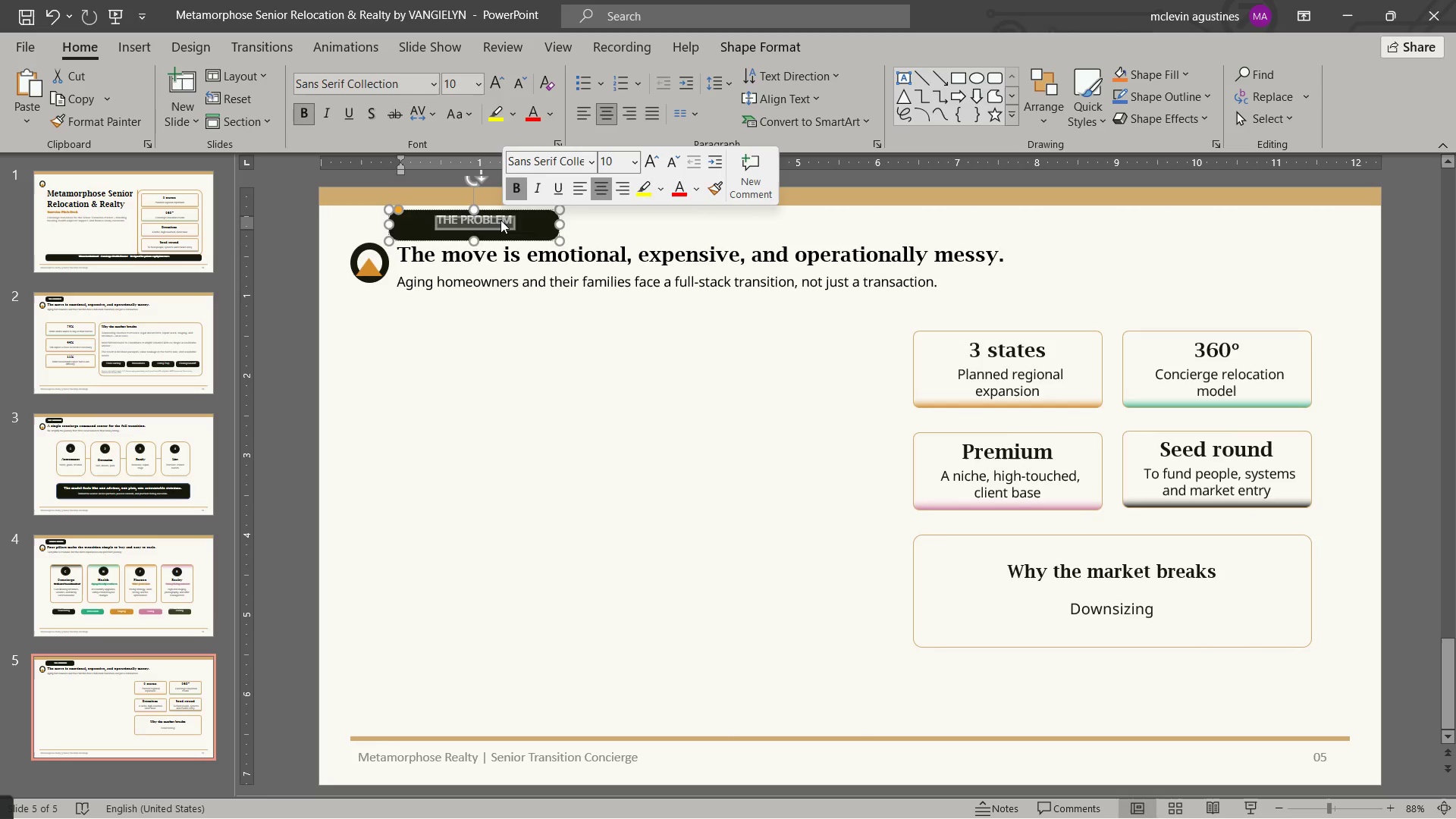 
type(MARKET OPPORTUNITY)
key(Tab)
 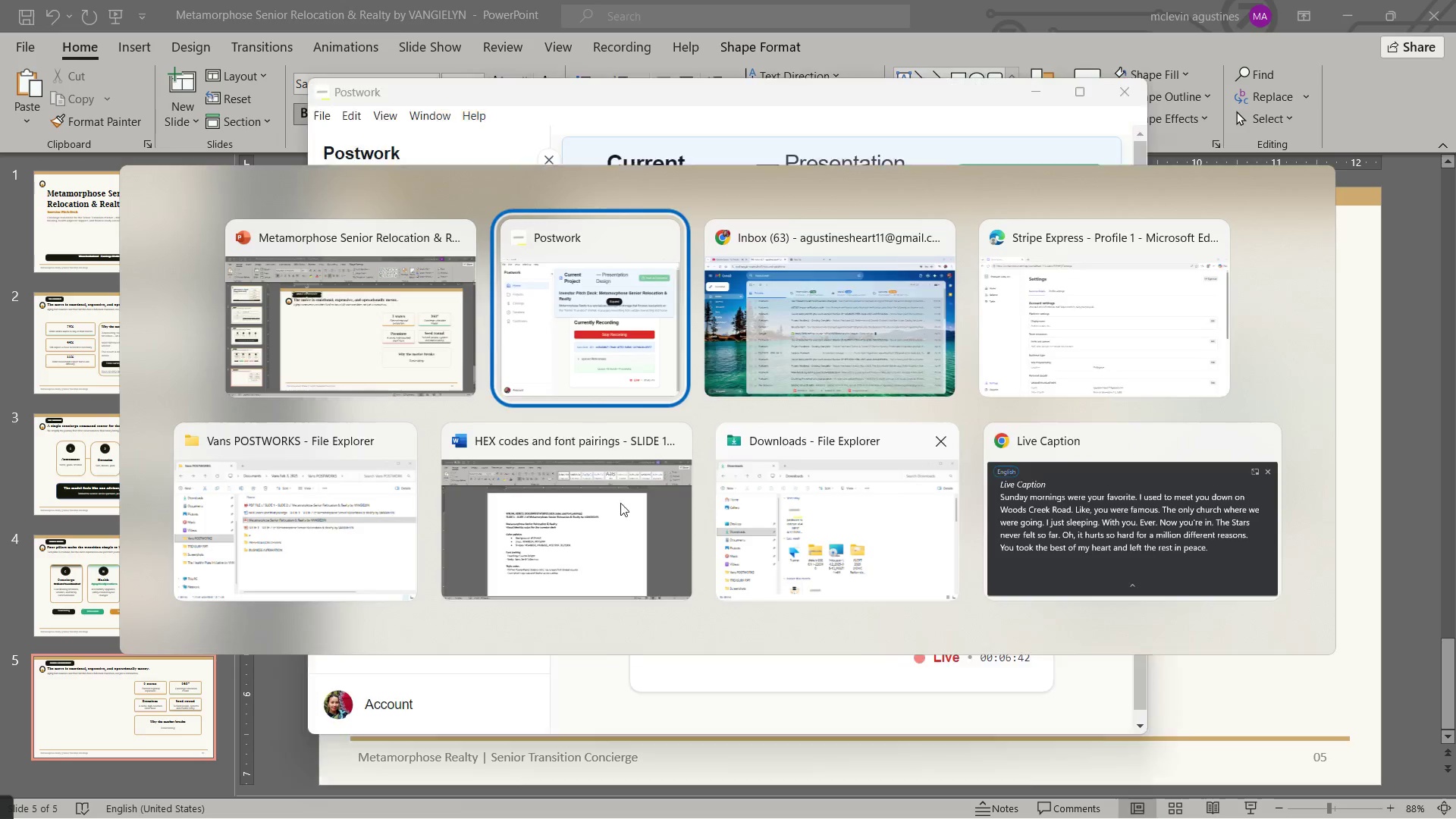 
hold_key(key=AltLeft, duration=0.8)
scroll: coordinate [516, 230], scroll_direction: down, amount: 1.0